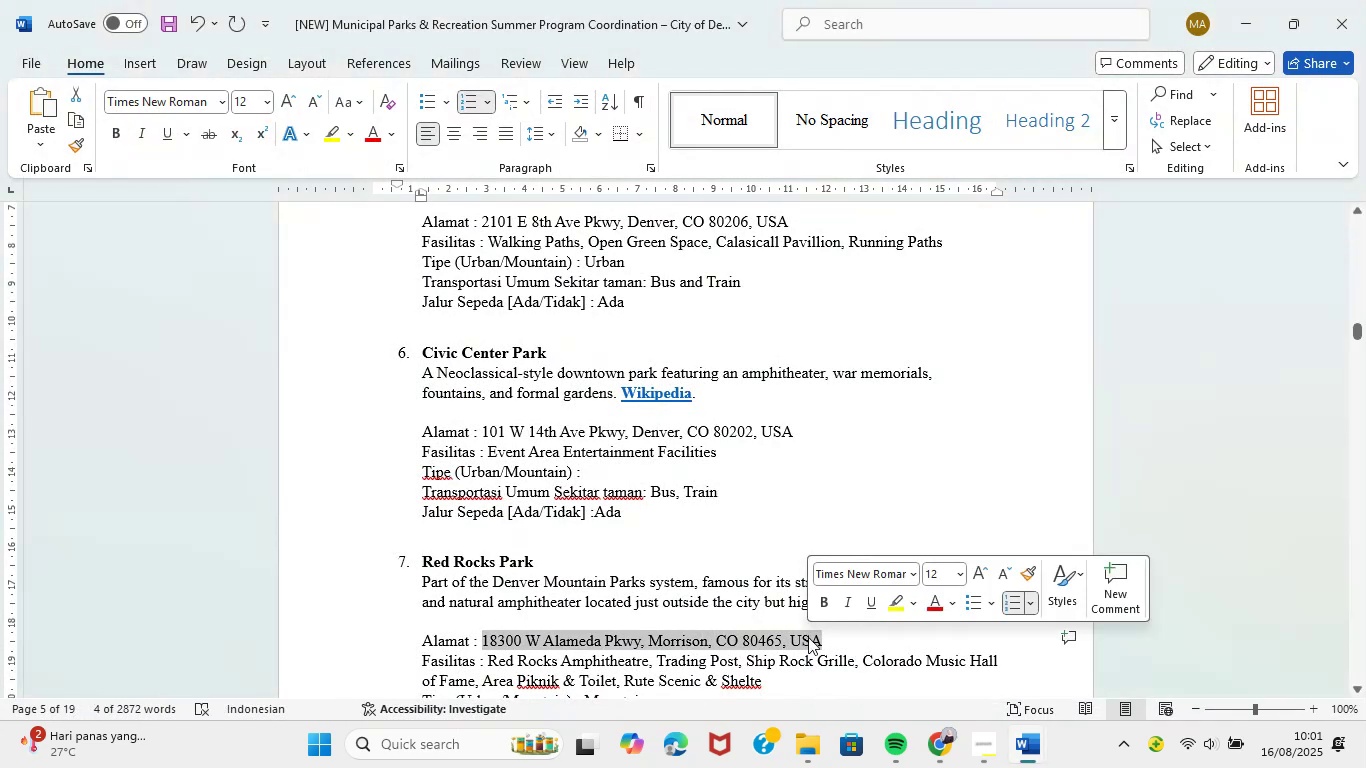 
key(Control+C)
 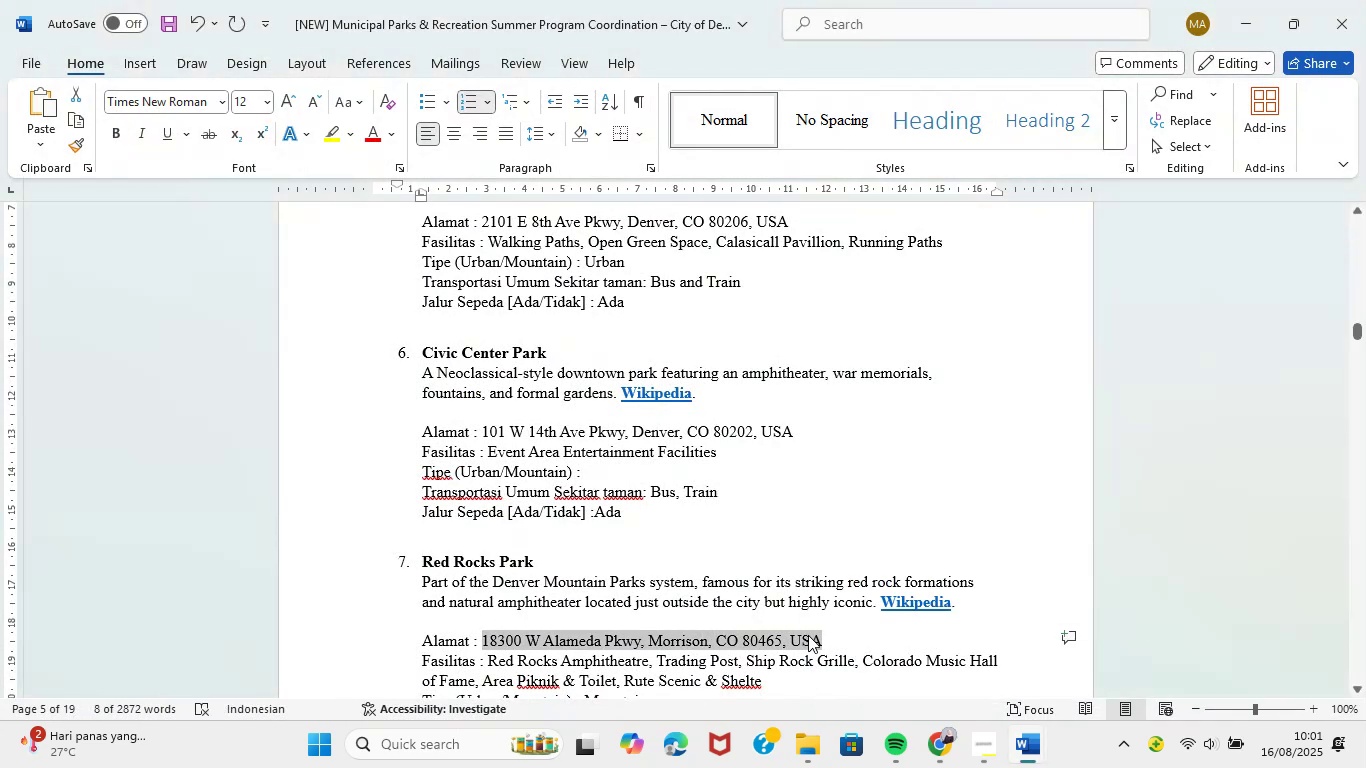 
key(Control+C)
 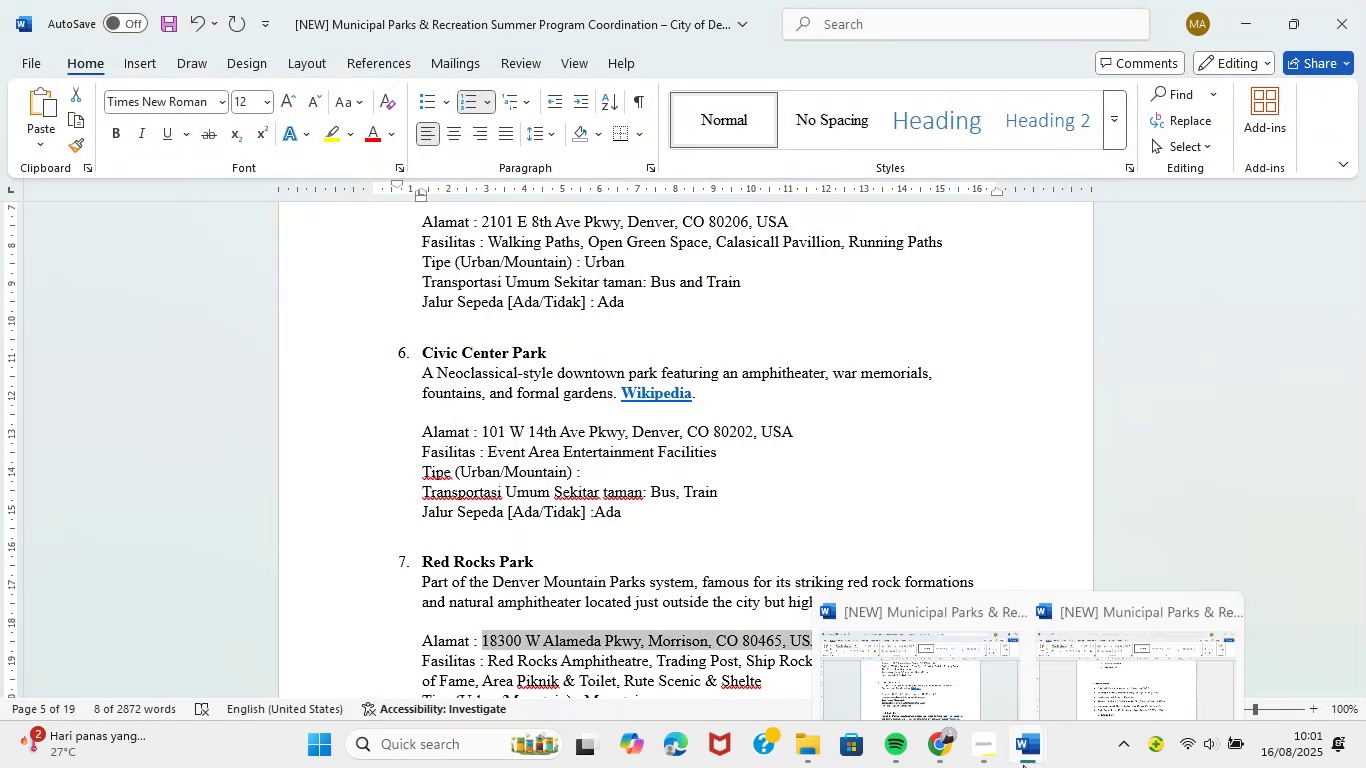 
left_click([1105, 679])
 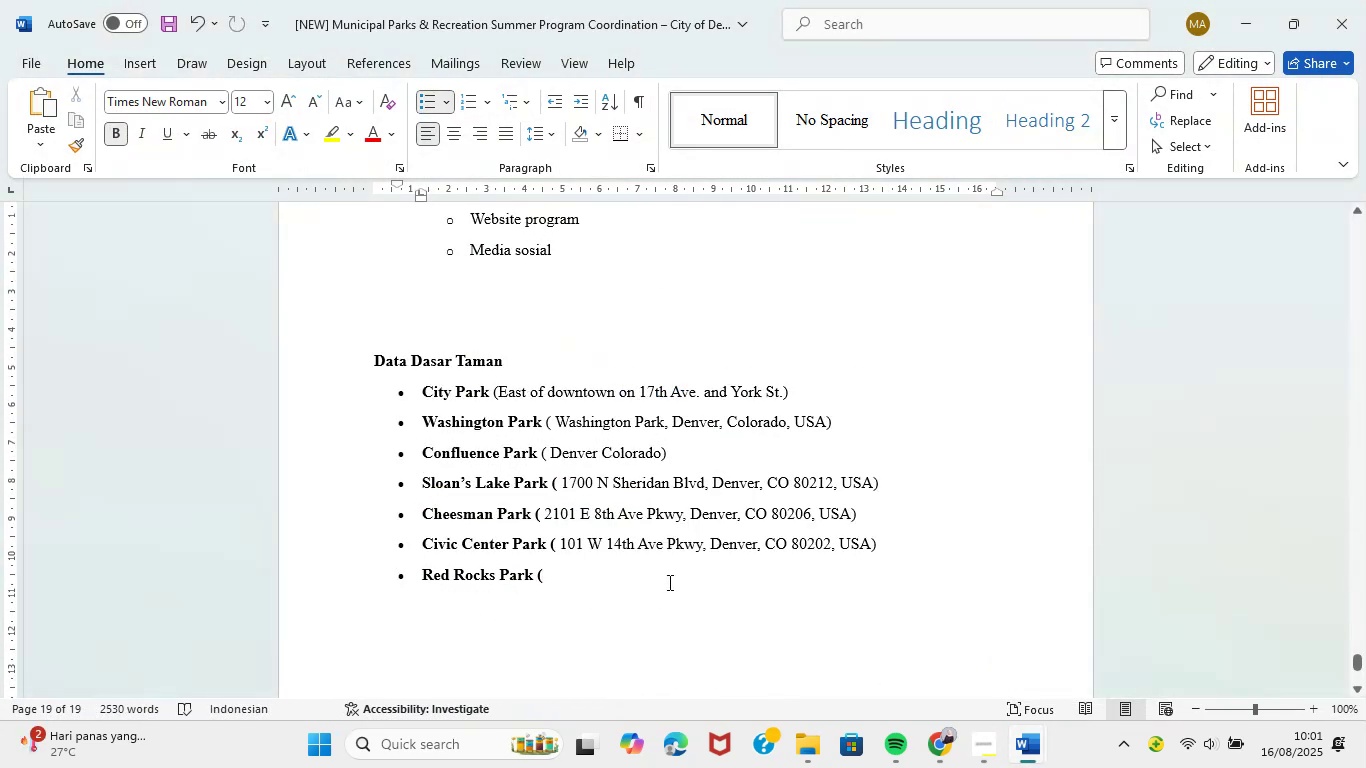 
key(Space)
 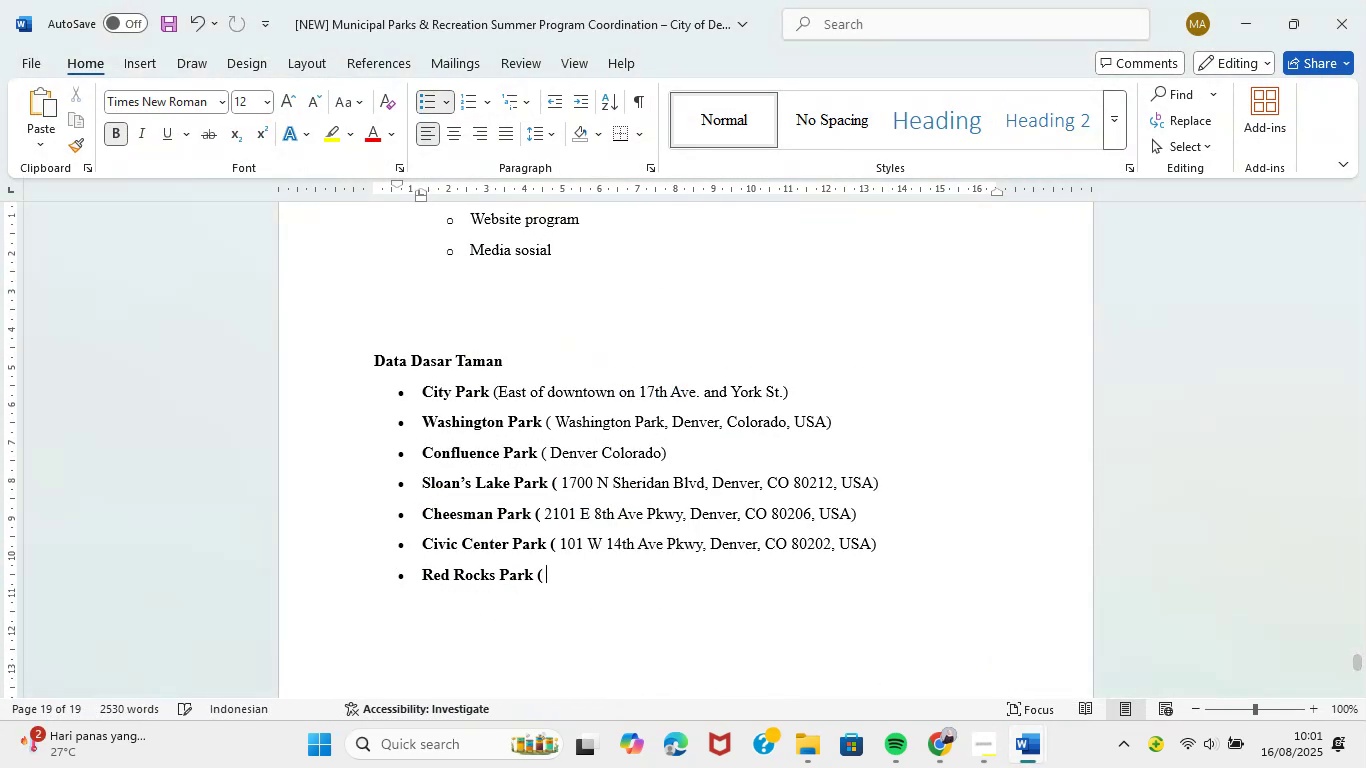 
hold_key(key=ControlLeft, duration=0.51)
 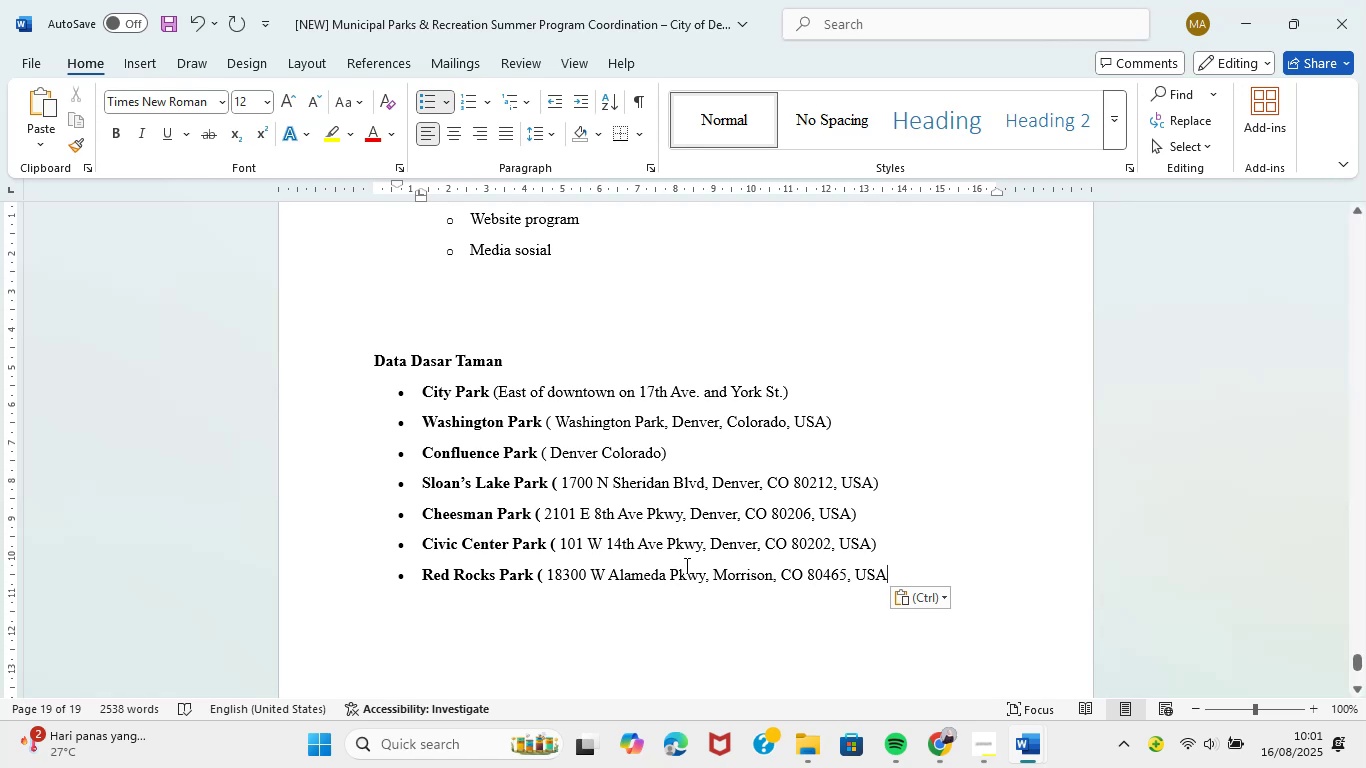 
wait(13.54)
 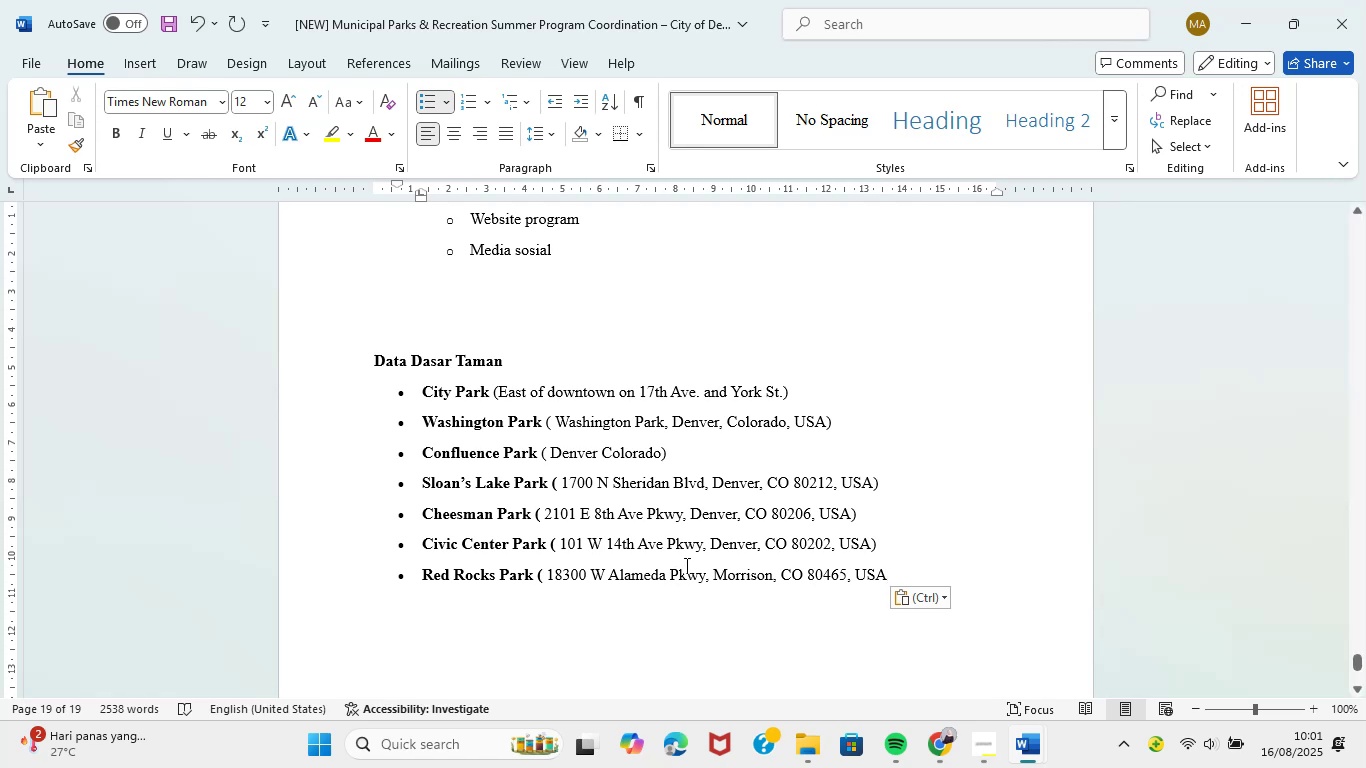 
key(Shift+0)
 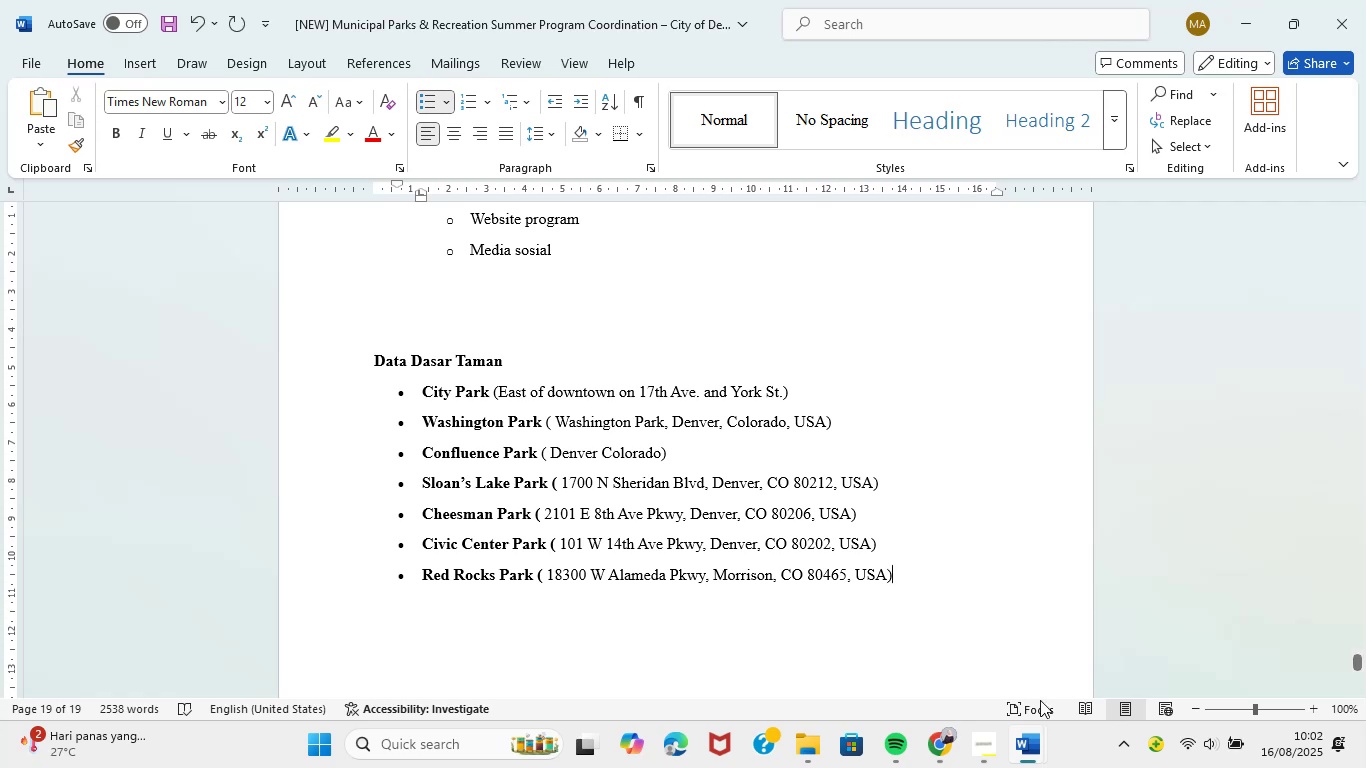 
key(Enter)
 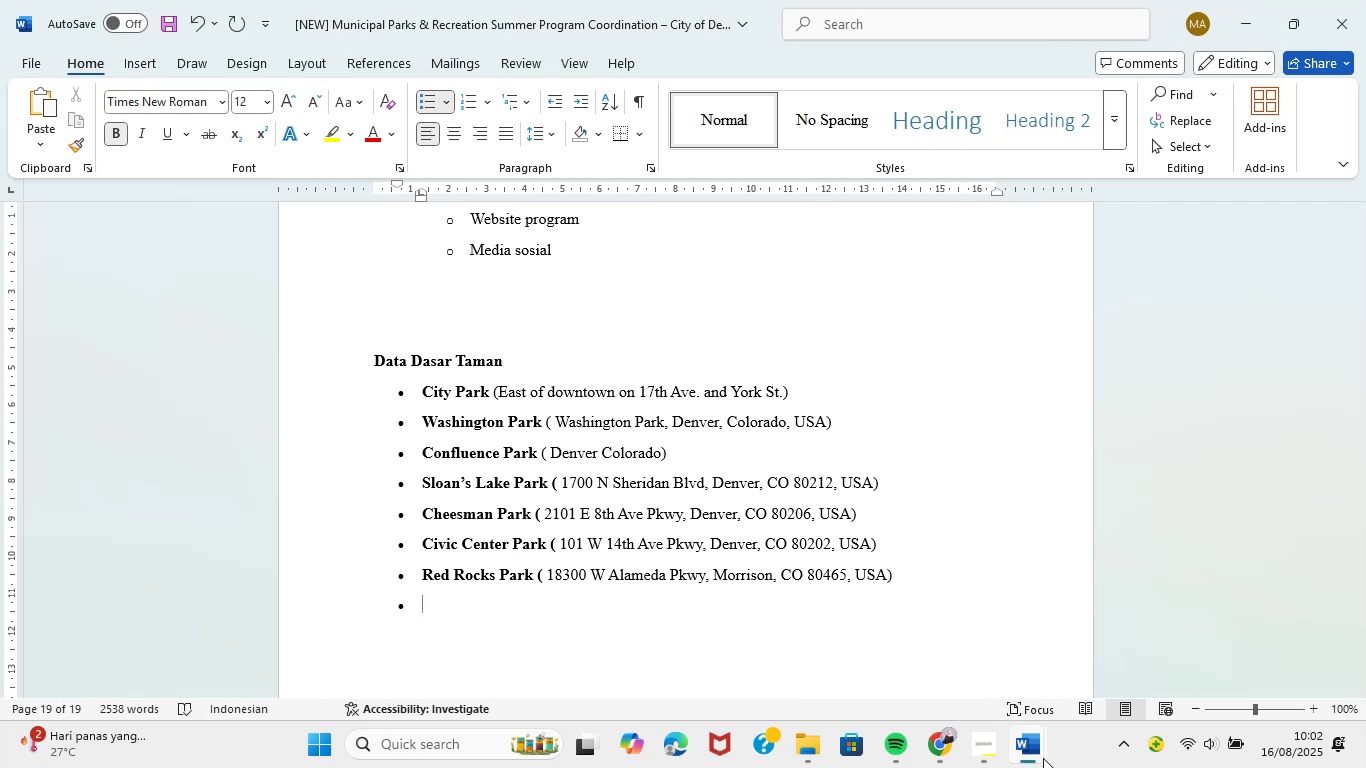 
left_click([922, 671])
 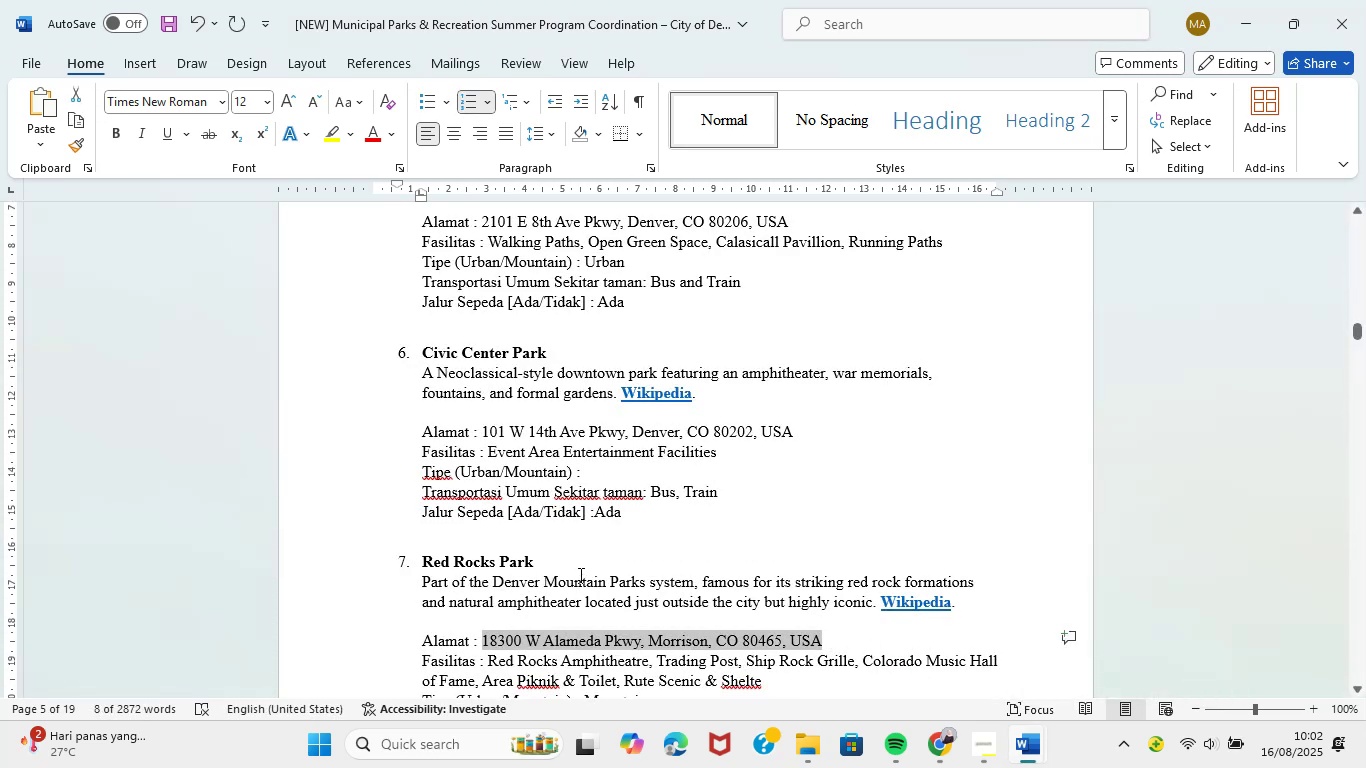 
scroll: coordinate [577, 573], scroll_direction: down, amount: 11.0
 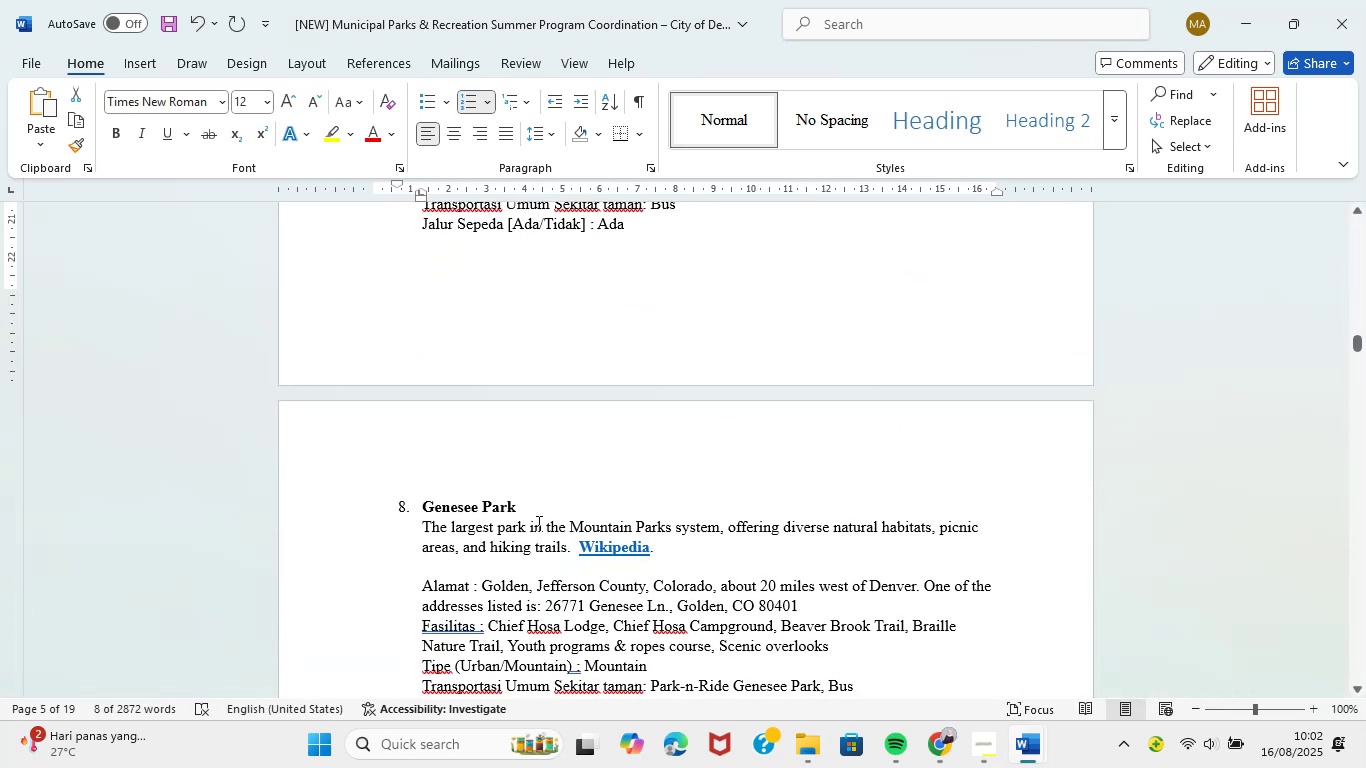 
left_click_drag(start_coordinate=[524, 504], to_coordinate=[437, 504])
 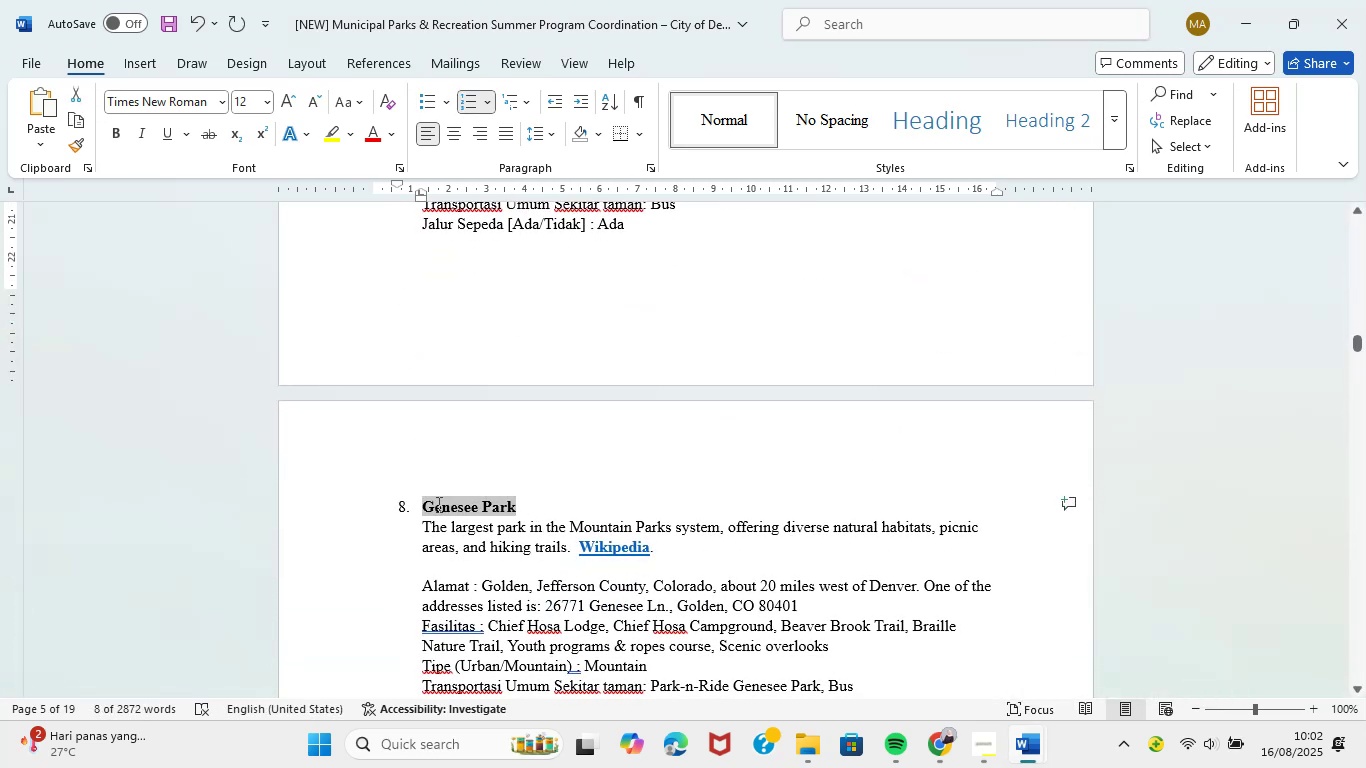 
key(Control+C)
 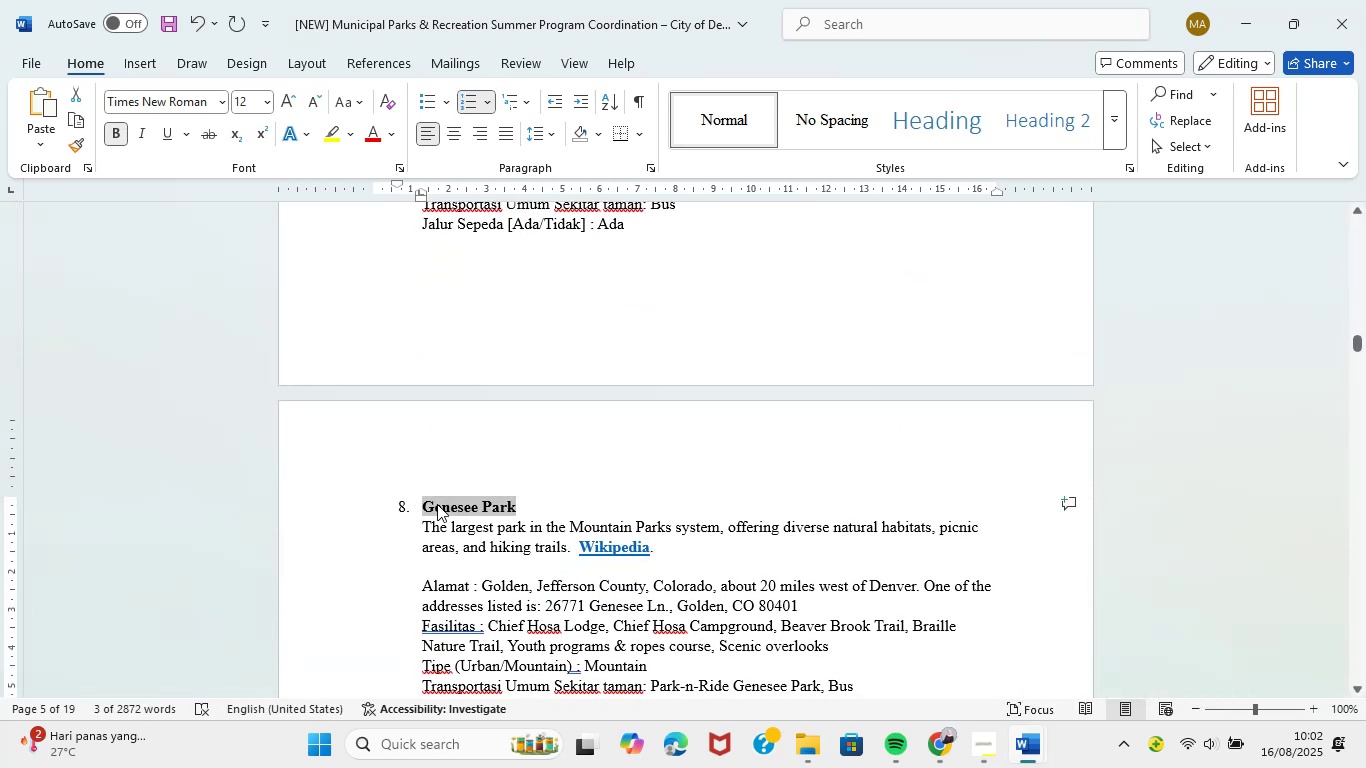 
key(Control+C)
 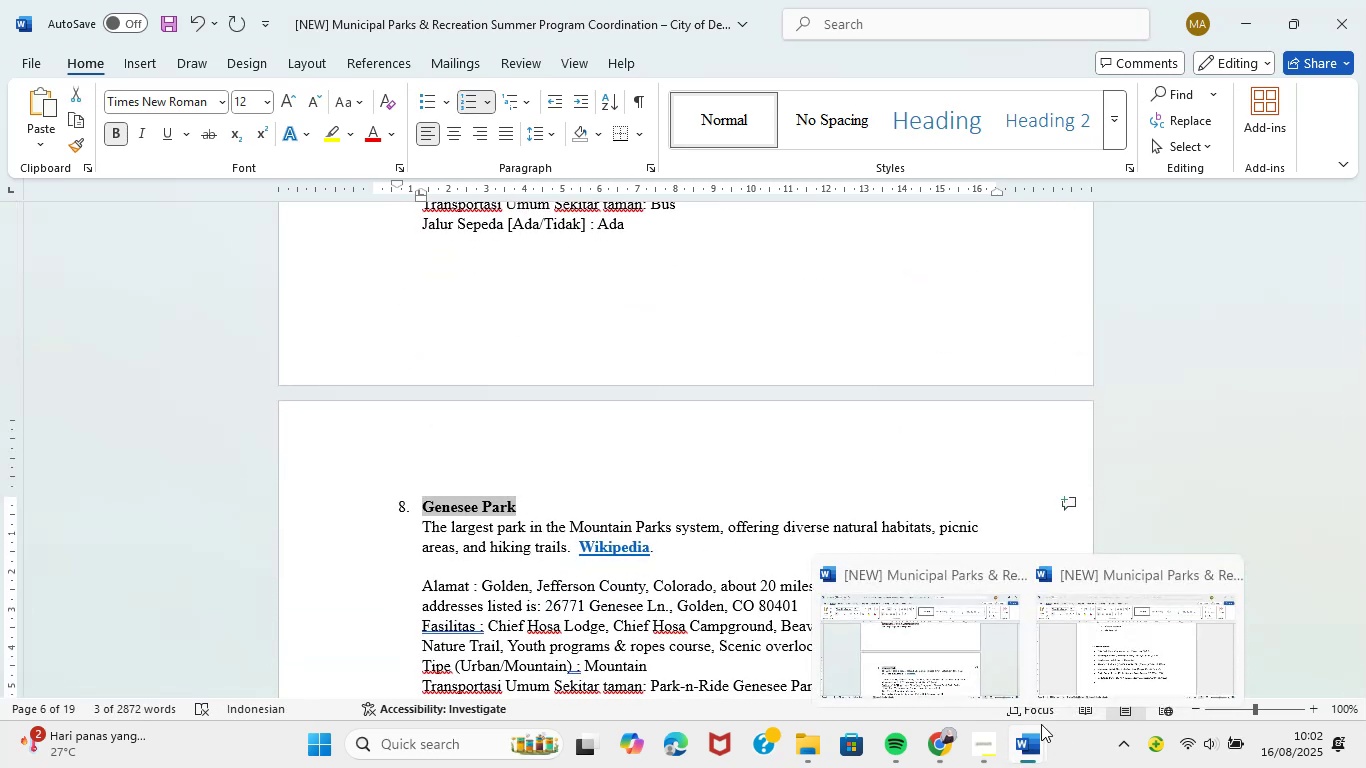 
left_click([1087, 666])
 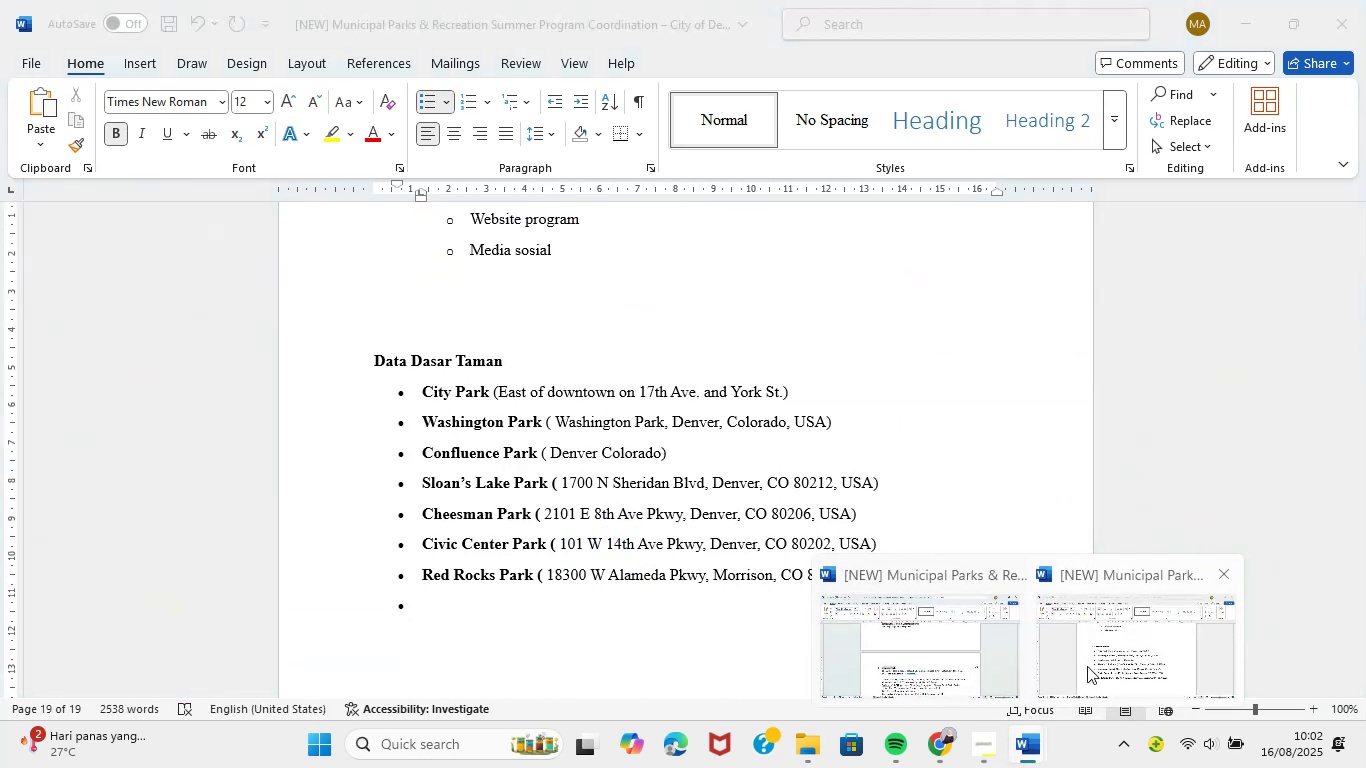 
key(Control+V)
 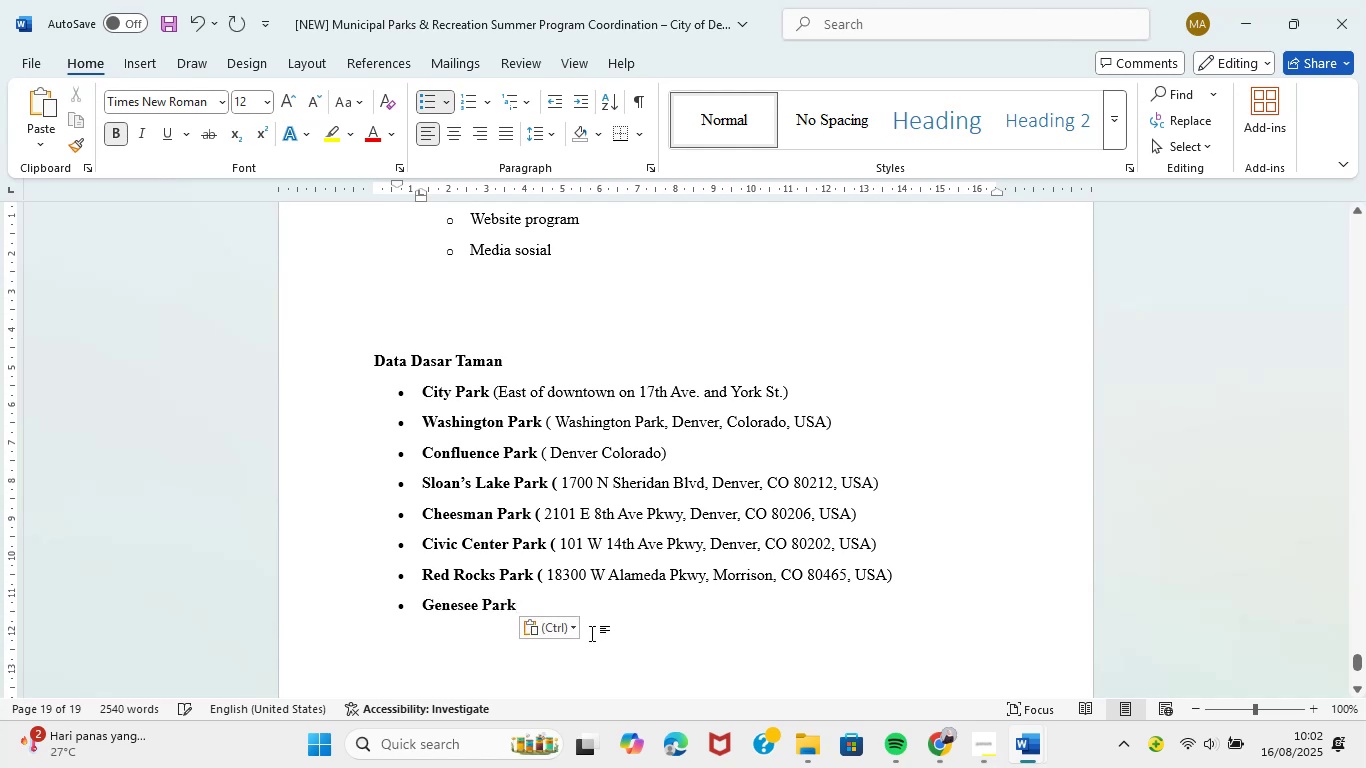 
key(Space)
 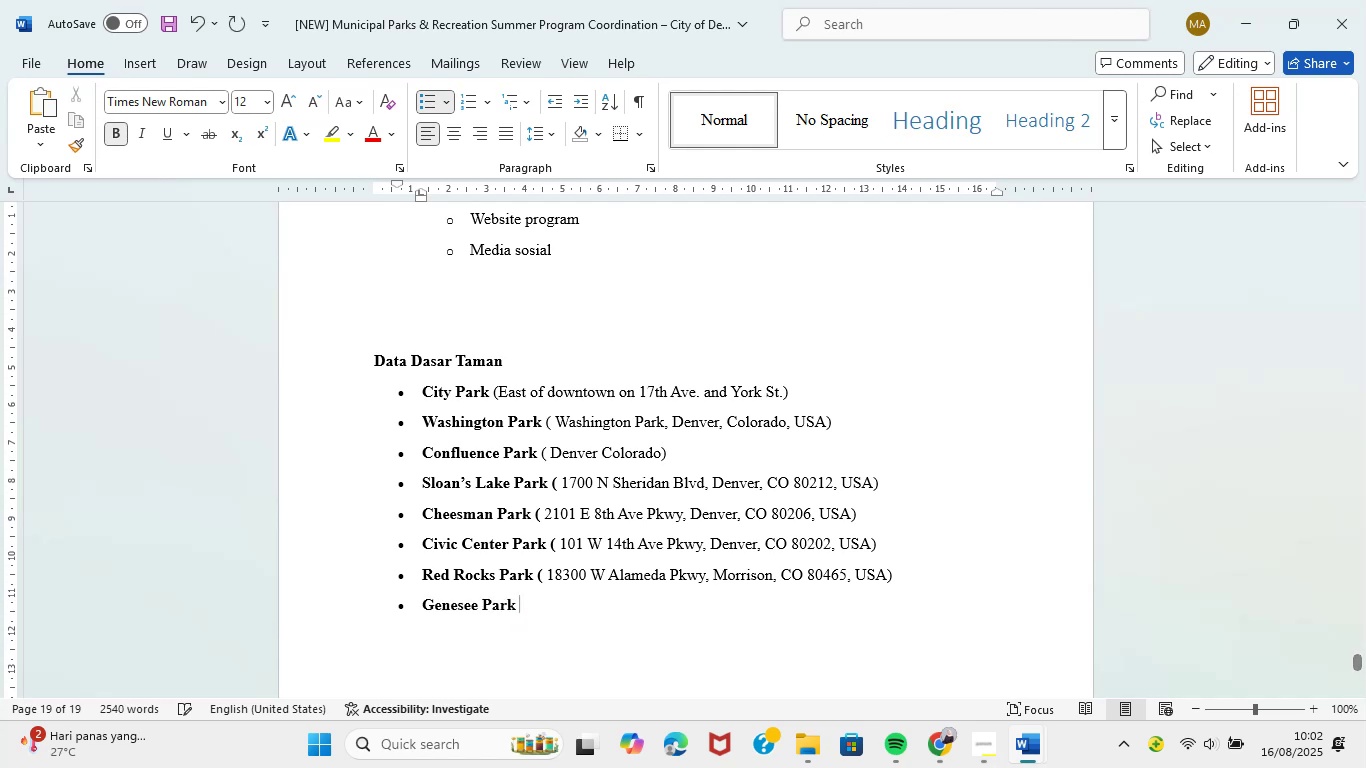 
key(Shift+9)
 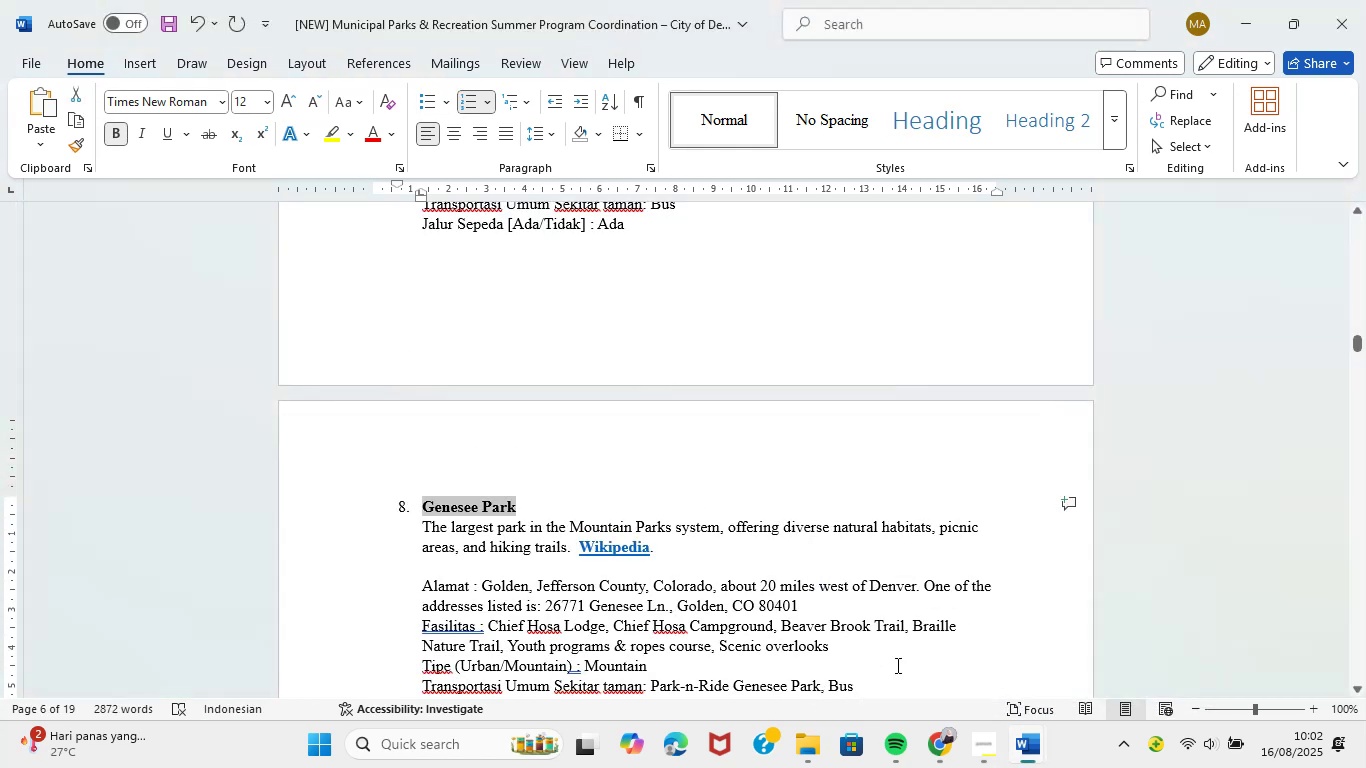 
wait(7.26)
 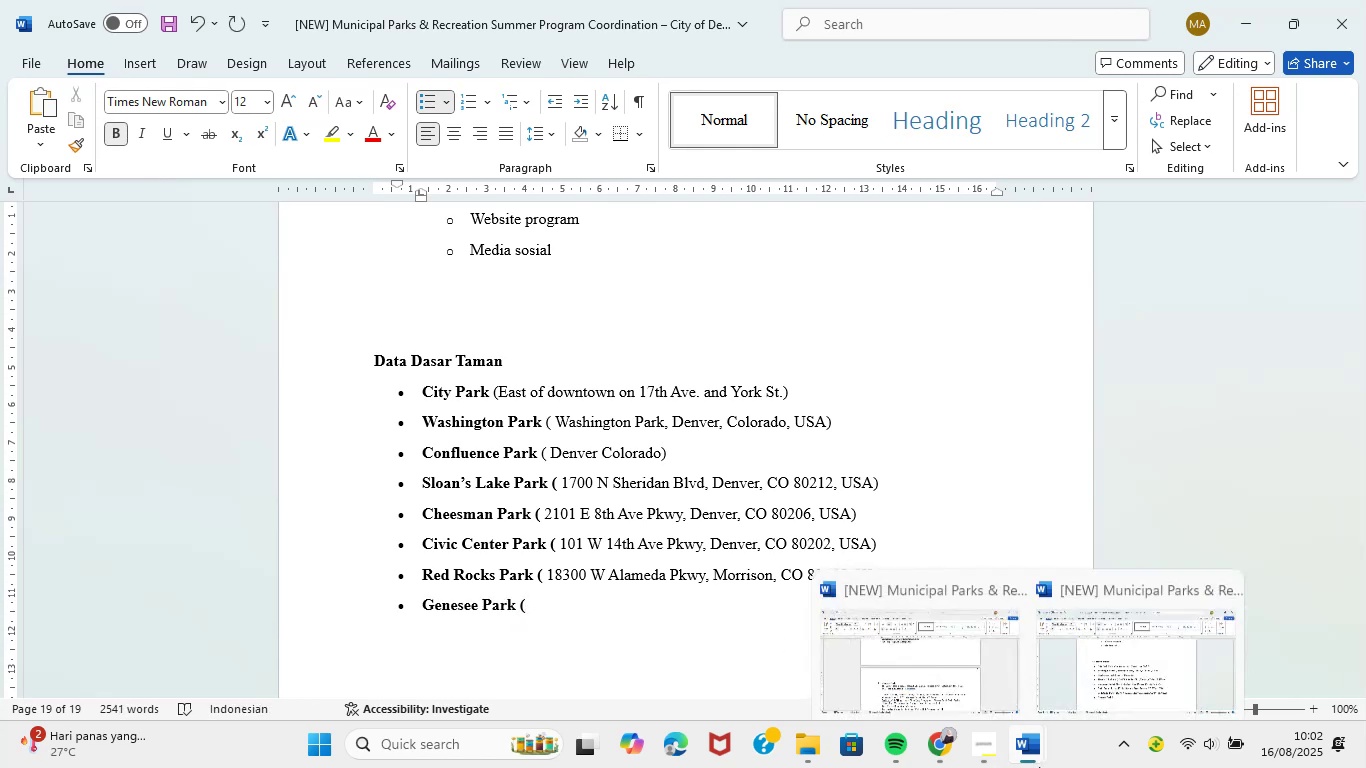 
left_click_drag(start_coordinate=[486, 588], to_coordinate=[795, 603])
 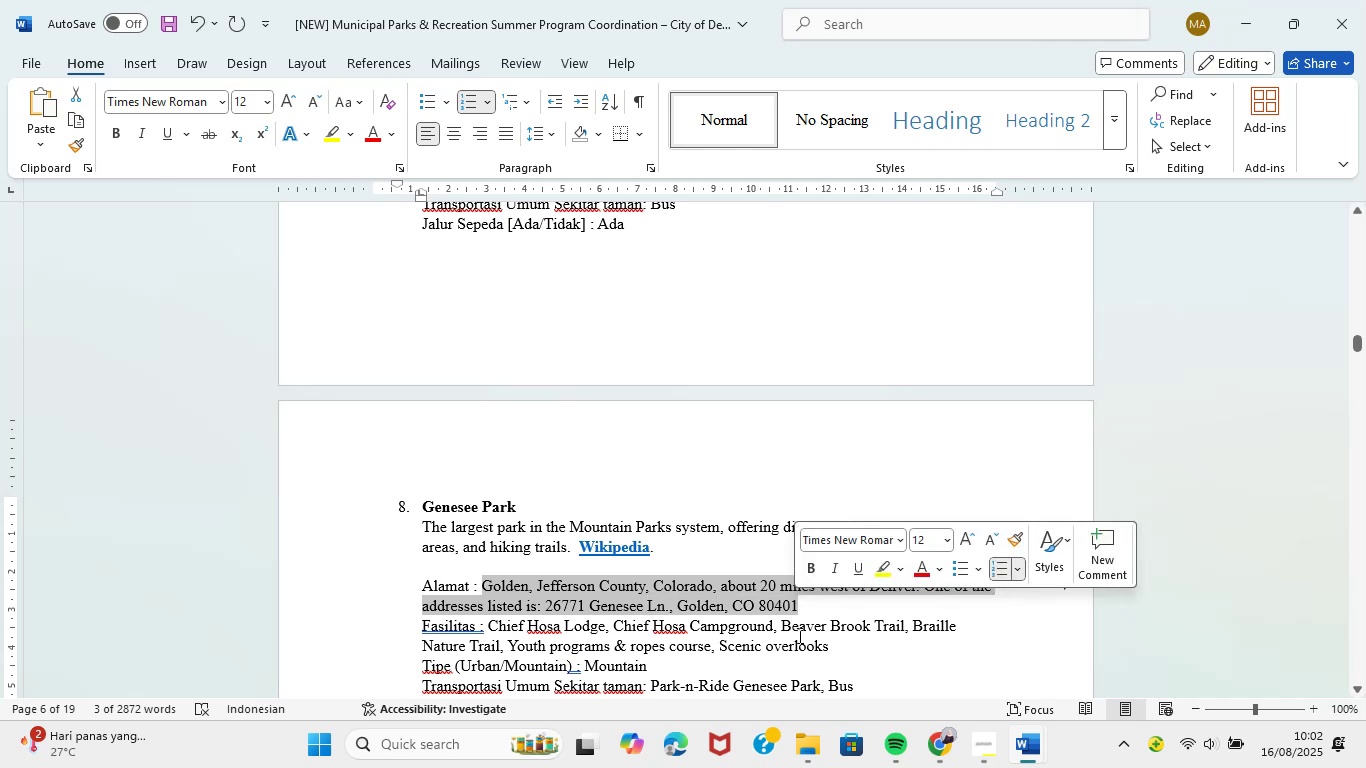 
key(Control+C)
 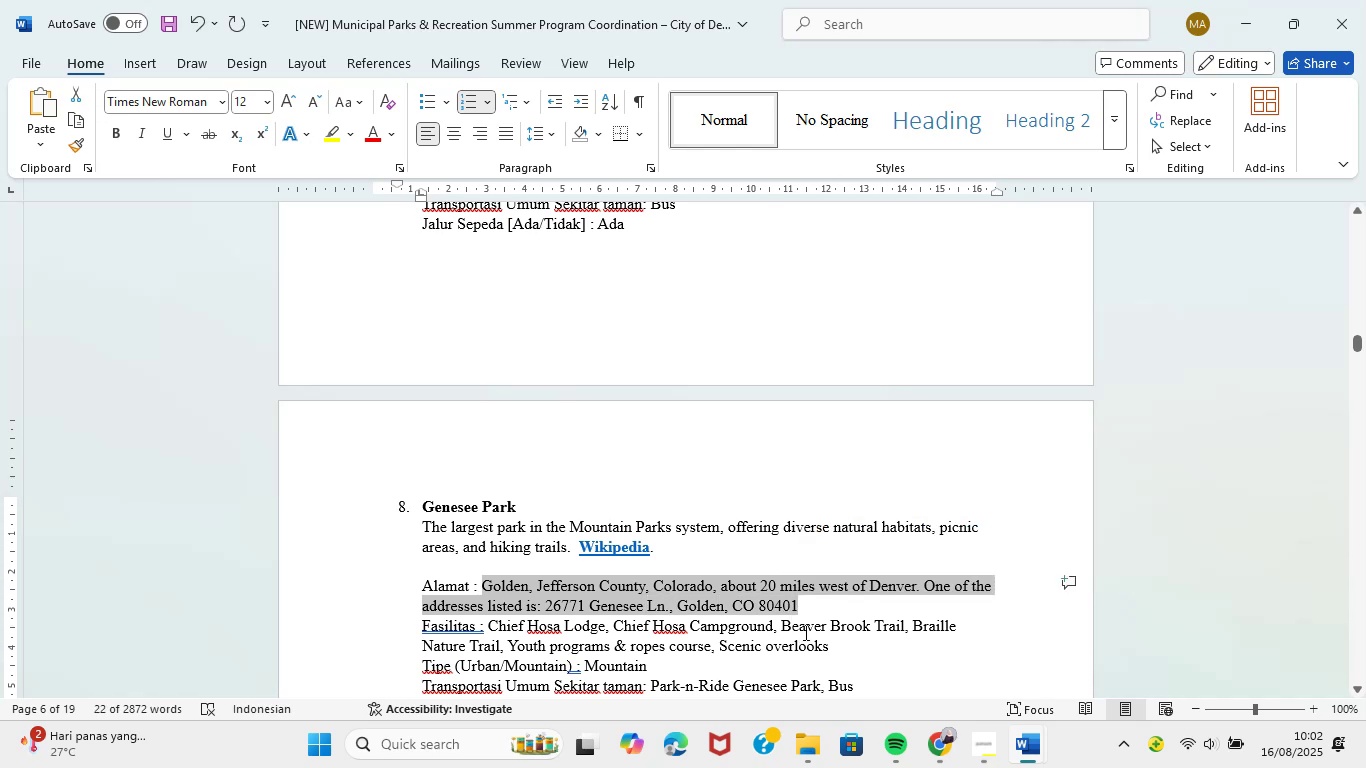 
key(Control+C)
 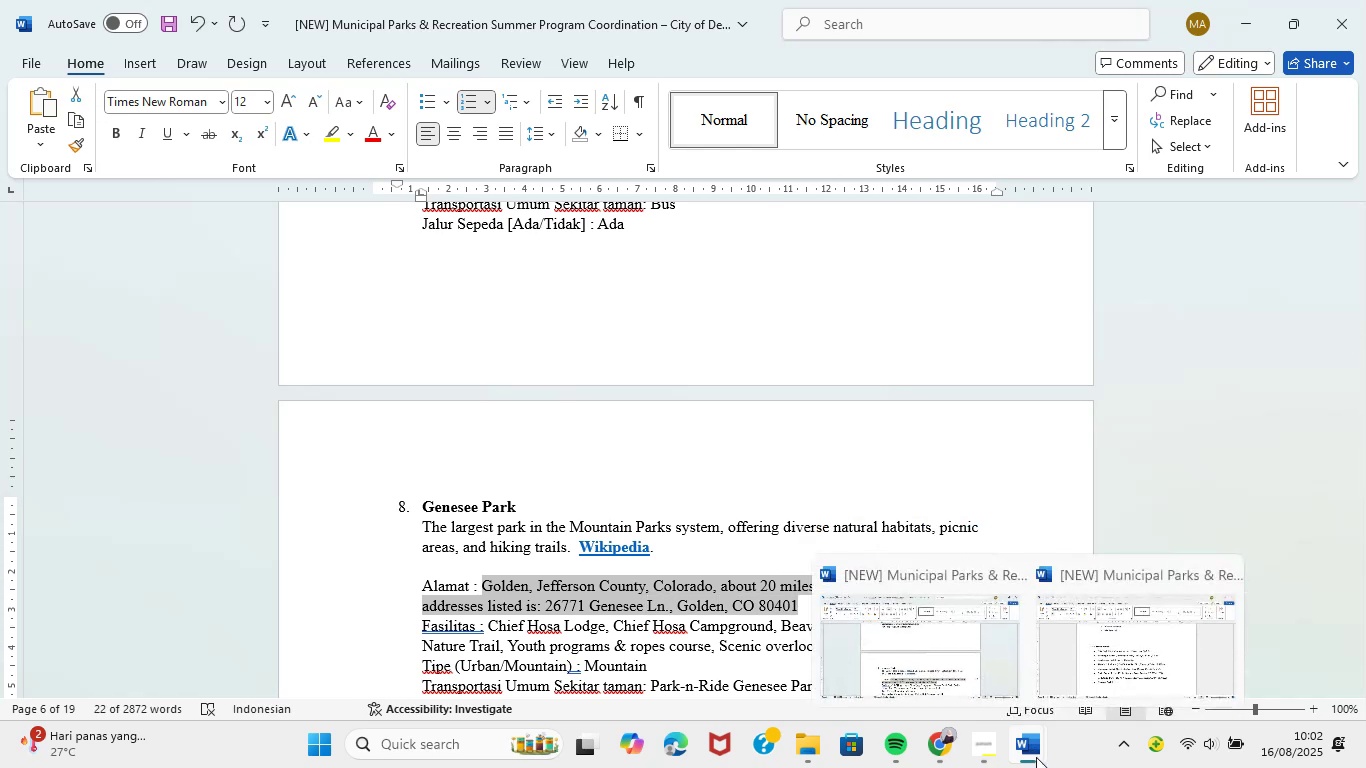 
left_click([1124, 650])
 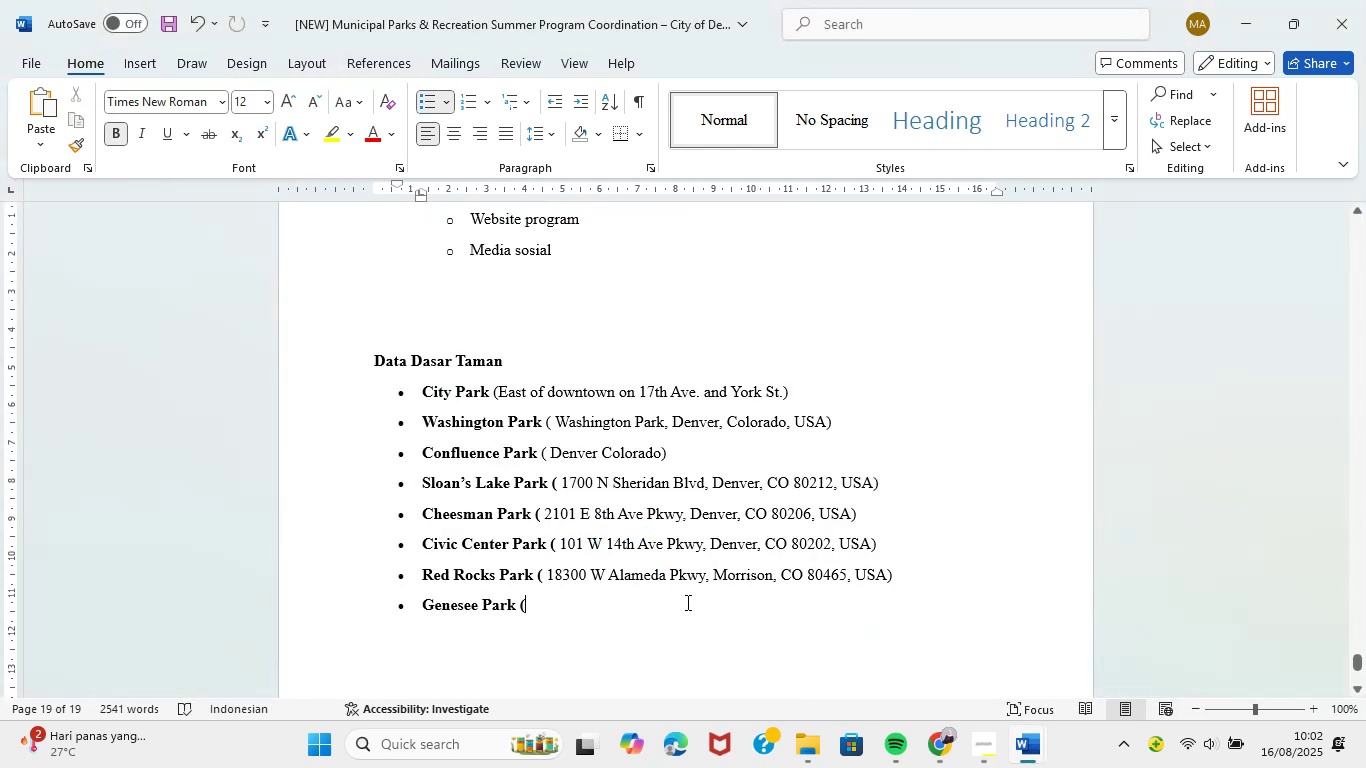 
key(Space)
 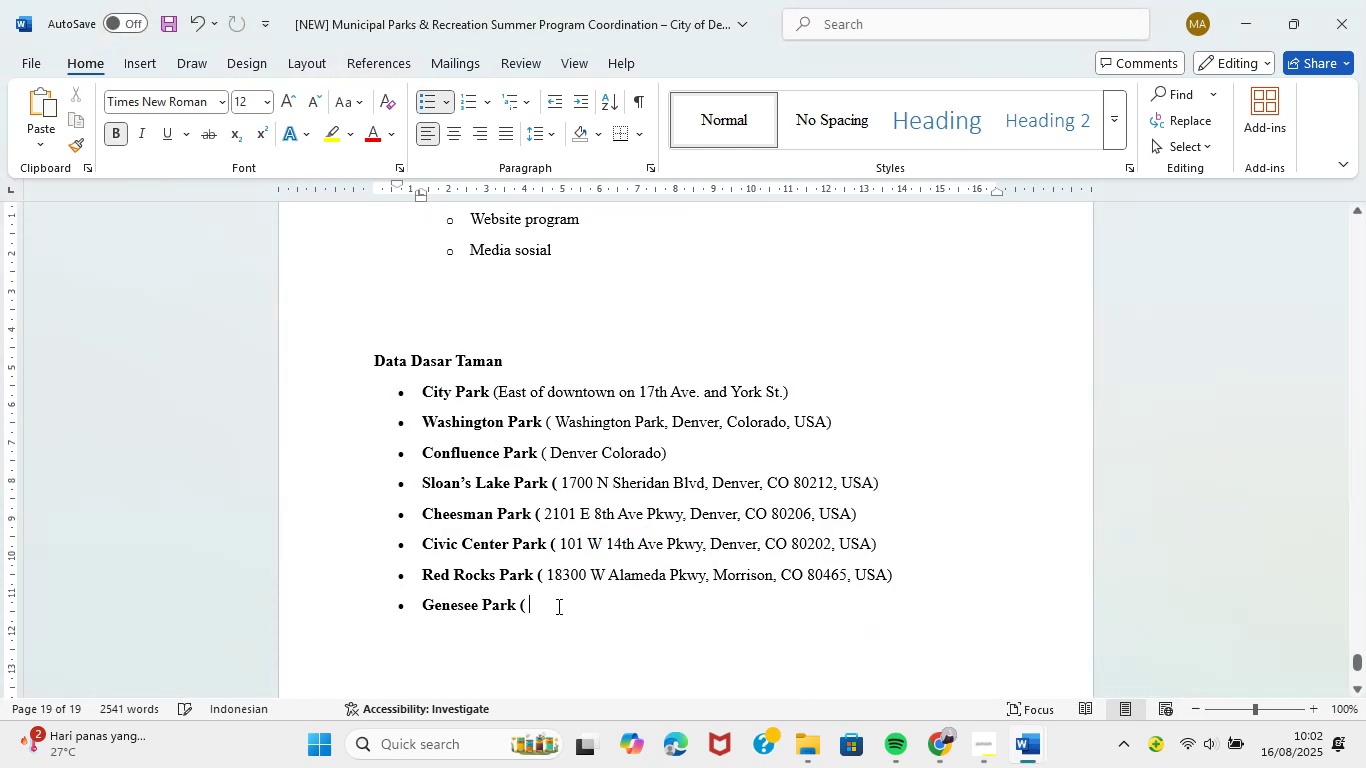 
key(Control+V)
 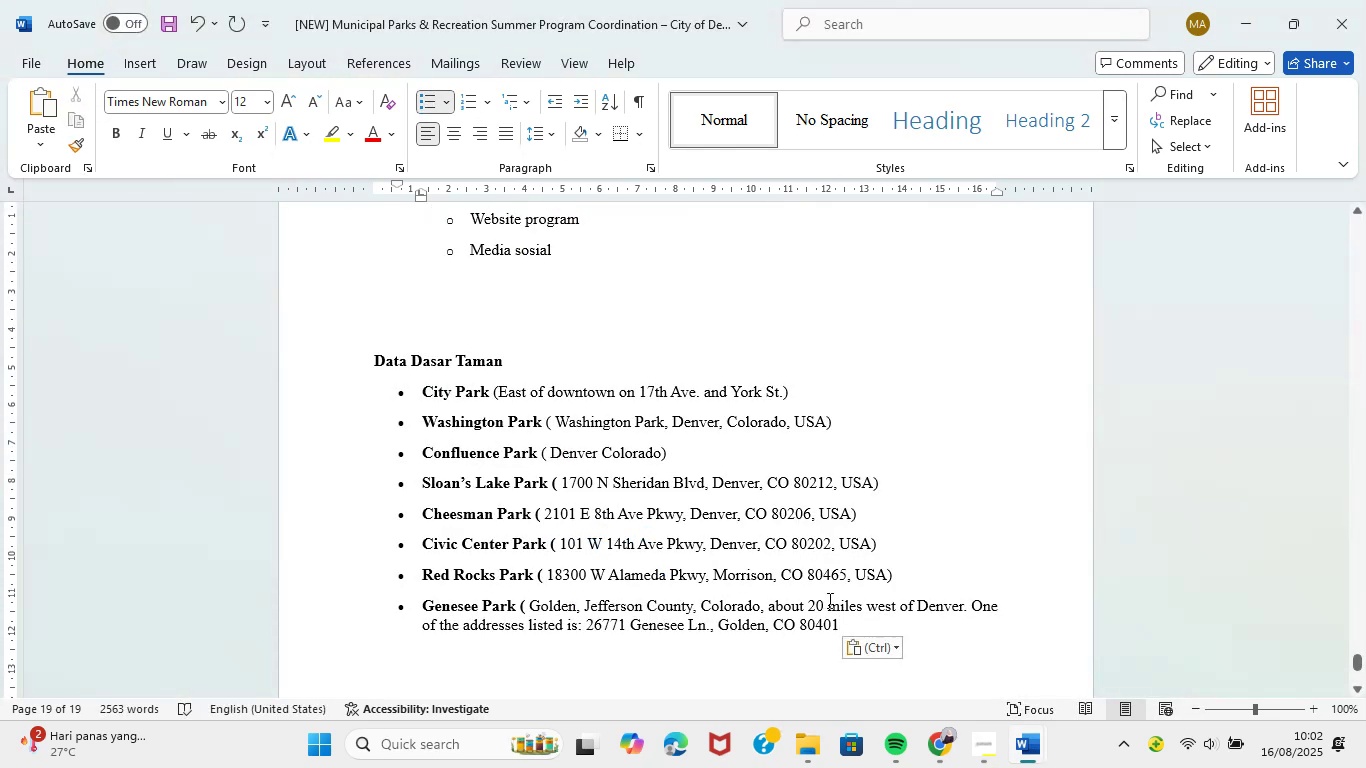 
key(Shift+0)
 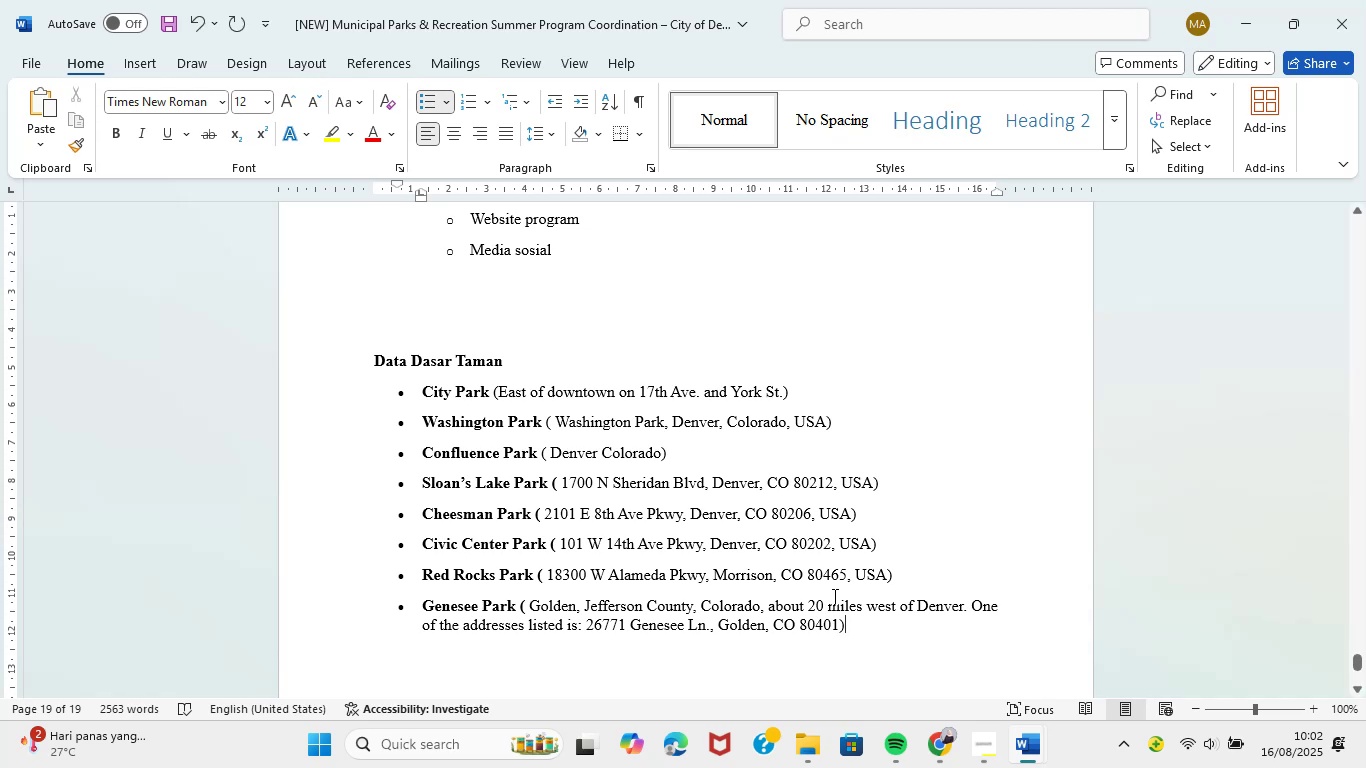 
wait(11.82)
 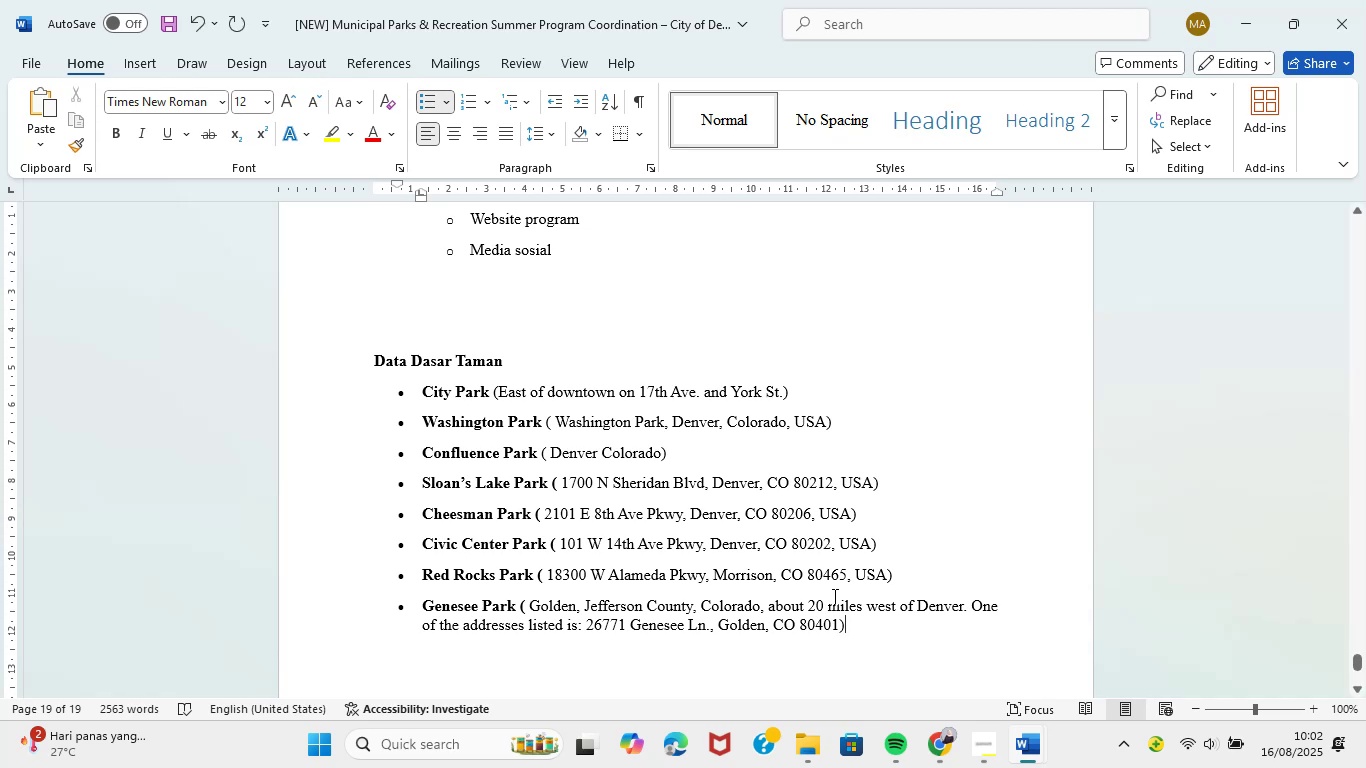 
key(Enter)
 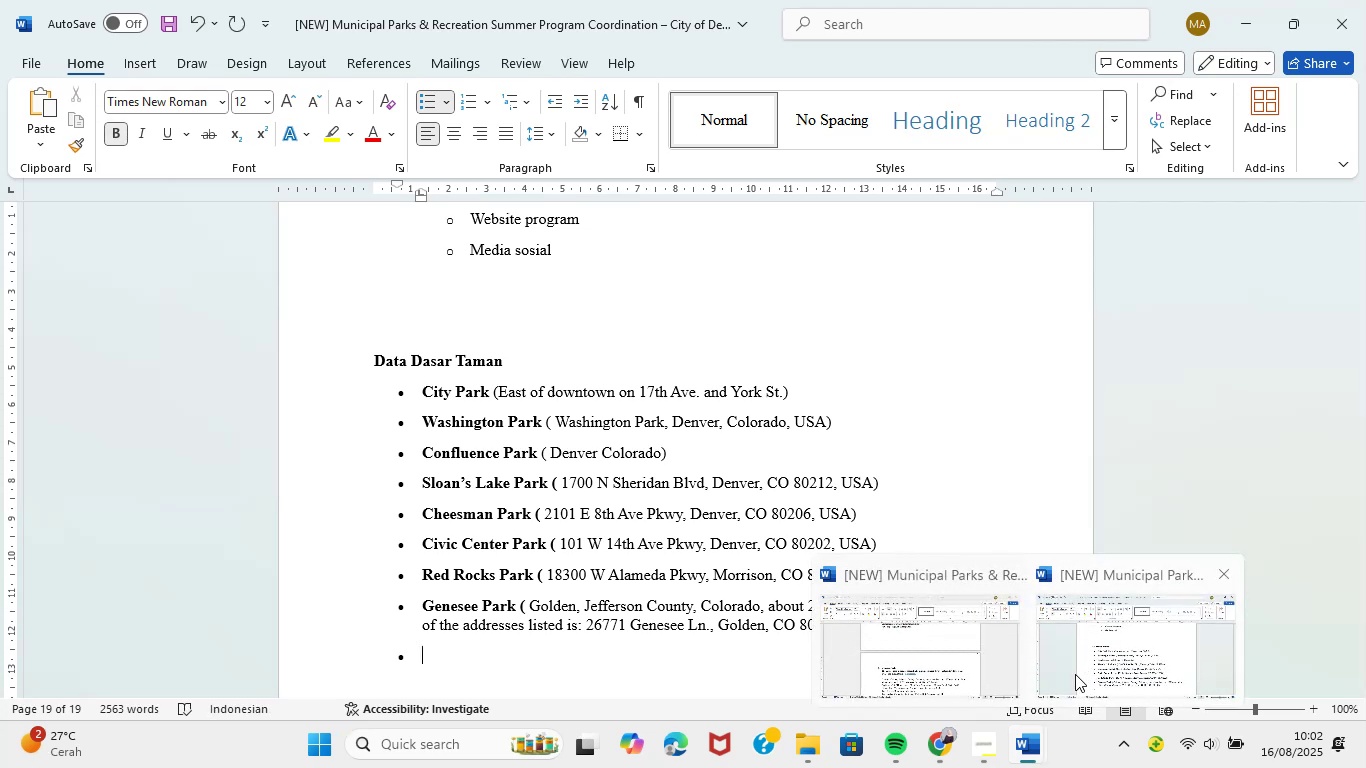 
wait(7.05)
 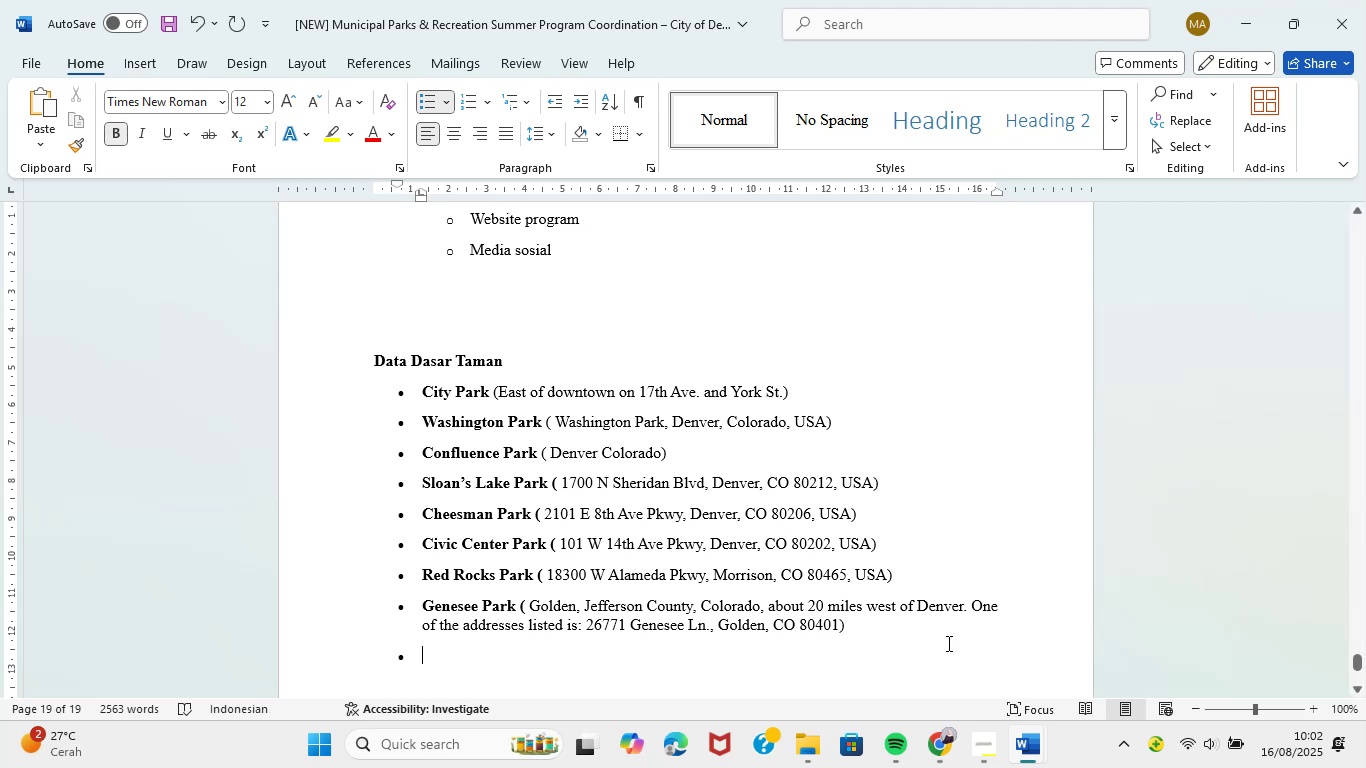 
left_click([961, 682])
 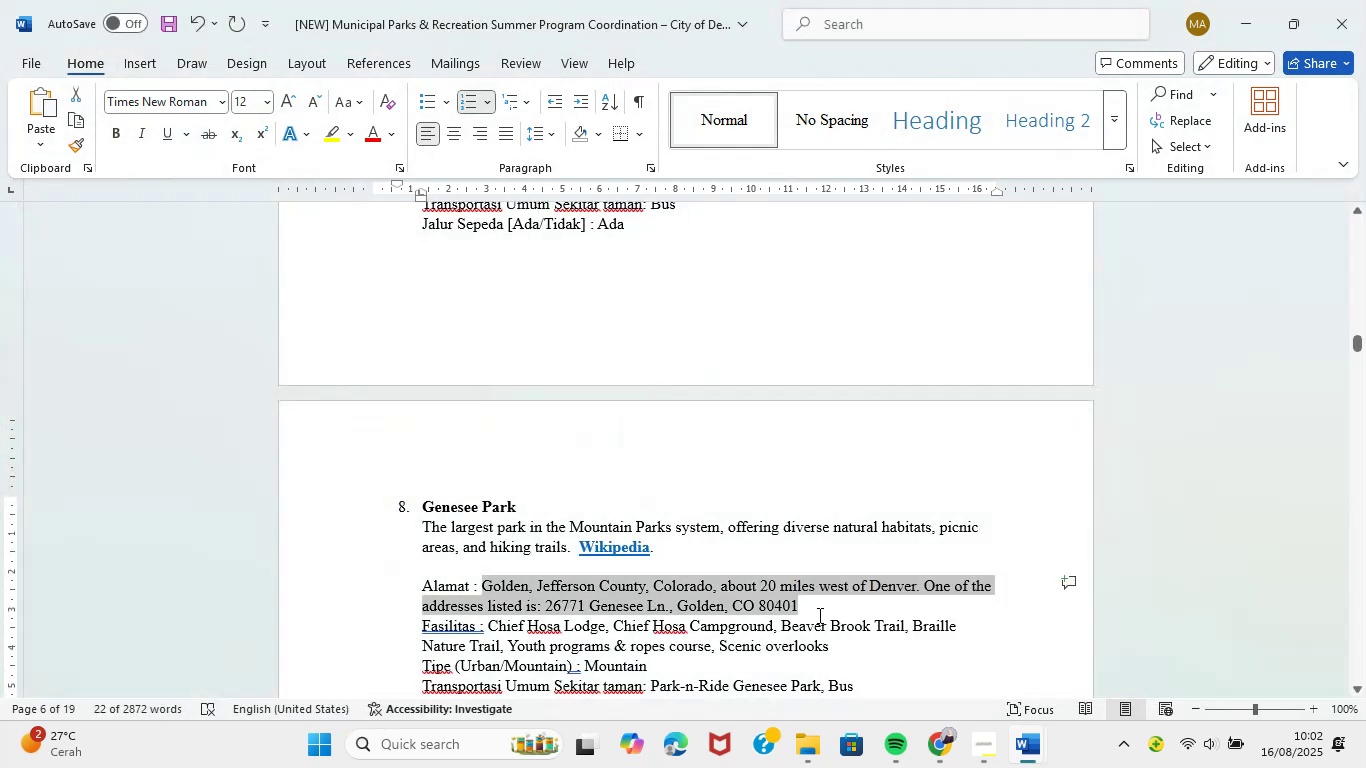 
scroll: coordinate [804, 585], scroll_direction: down, amount: 7.0
 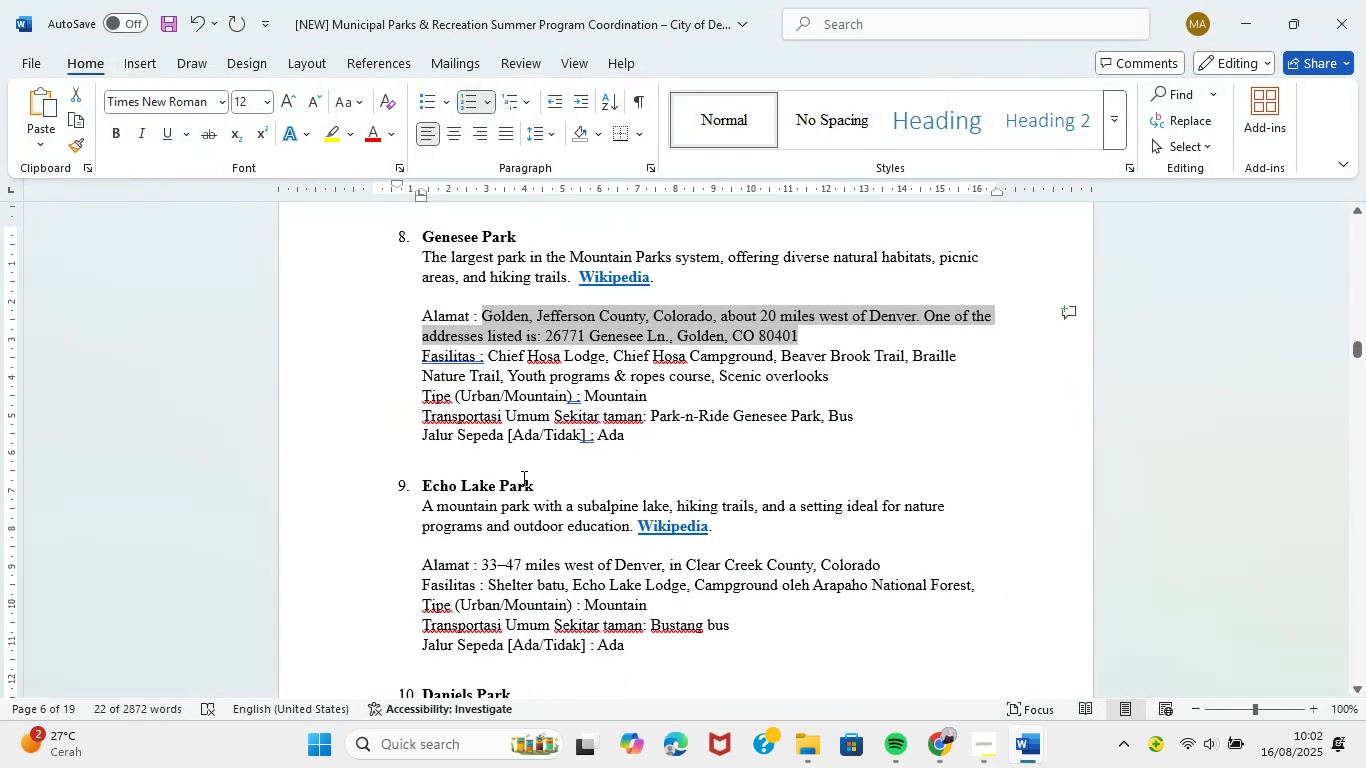 
left_click_drag(start_coordinate=[535, 481], to_coordinate=[434, 484])
 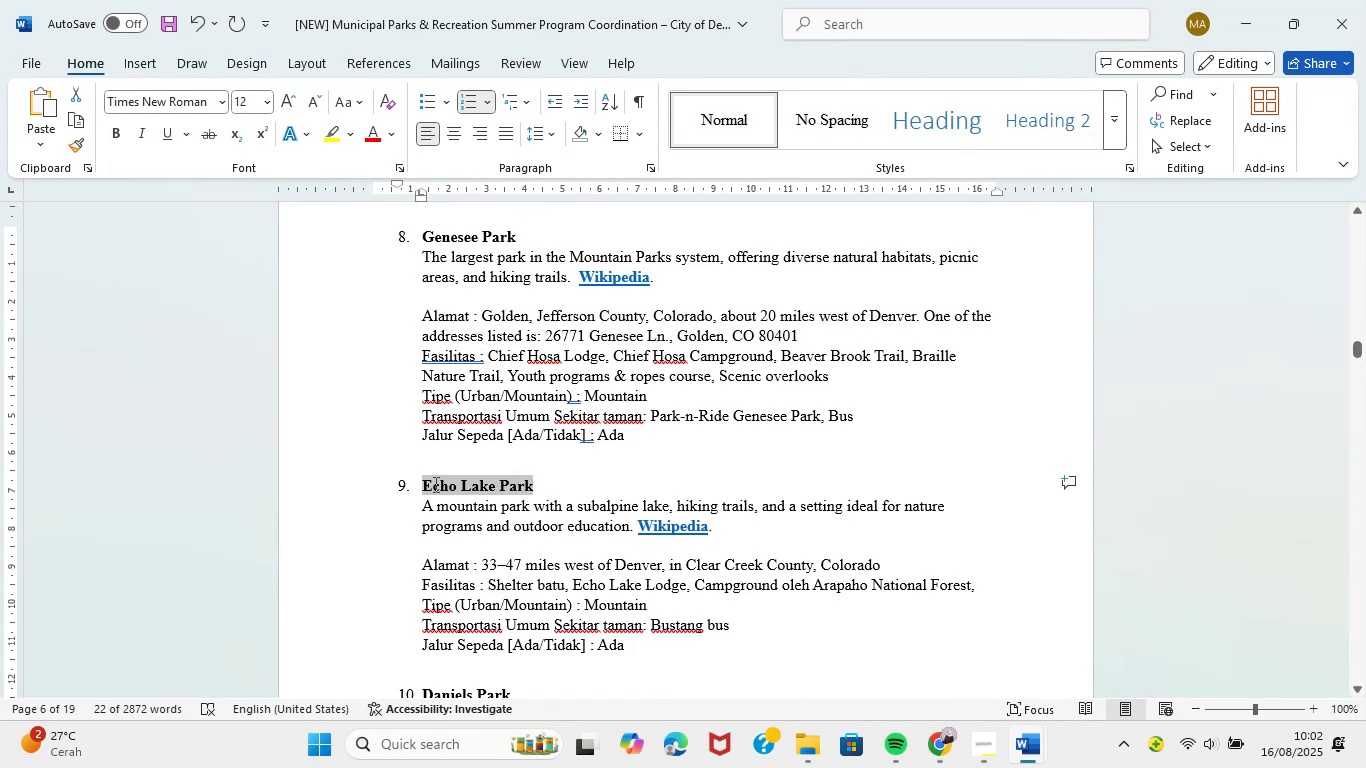 
key(Control+C)
 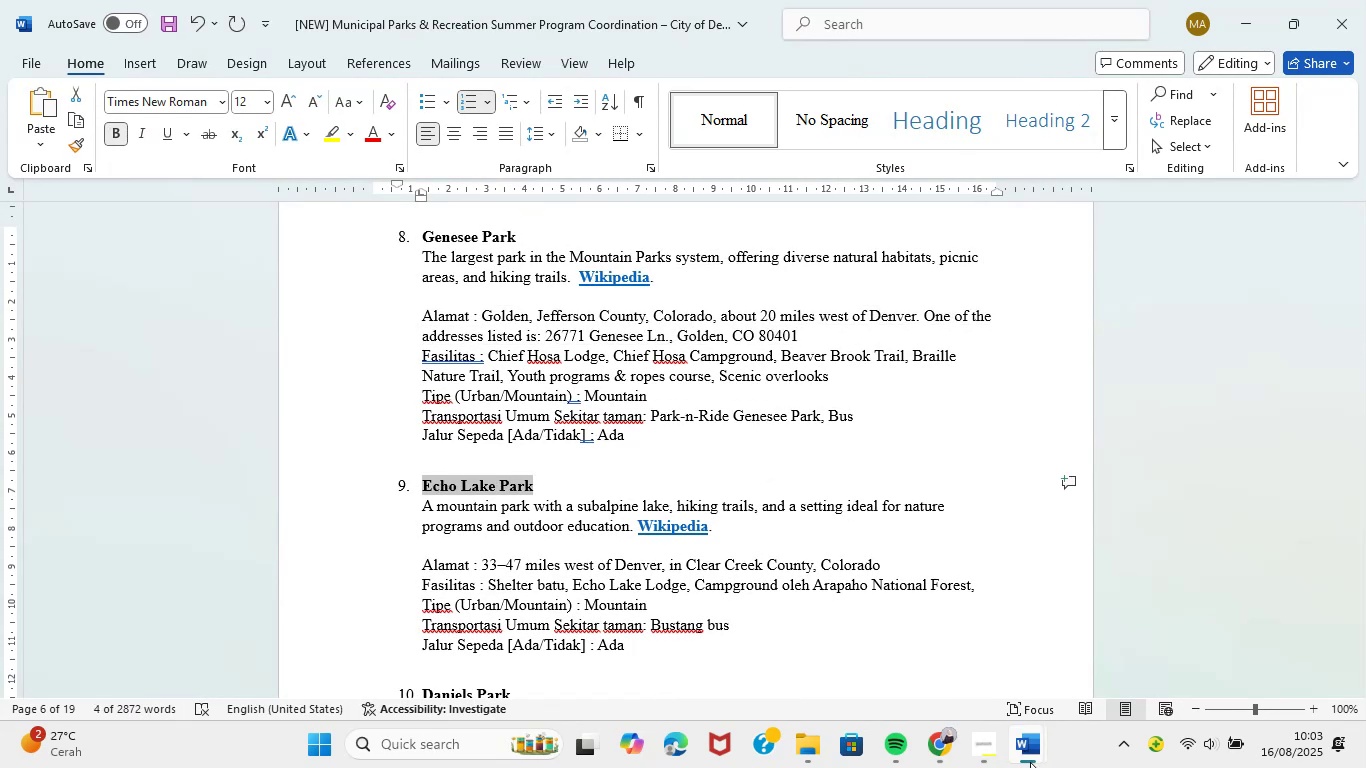 
left_click([1136, 665])
 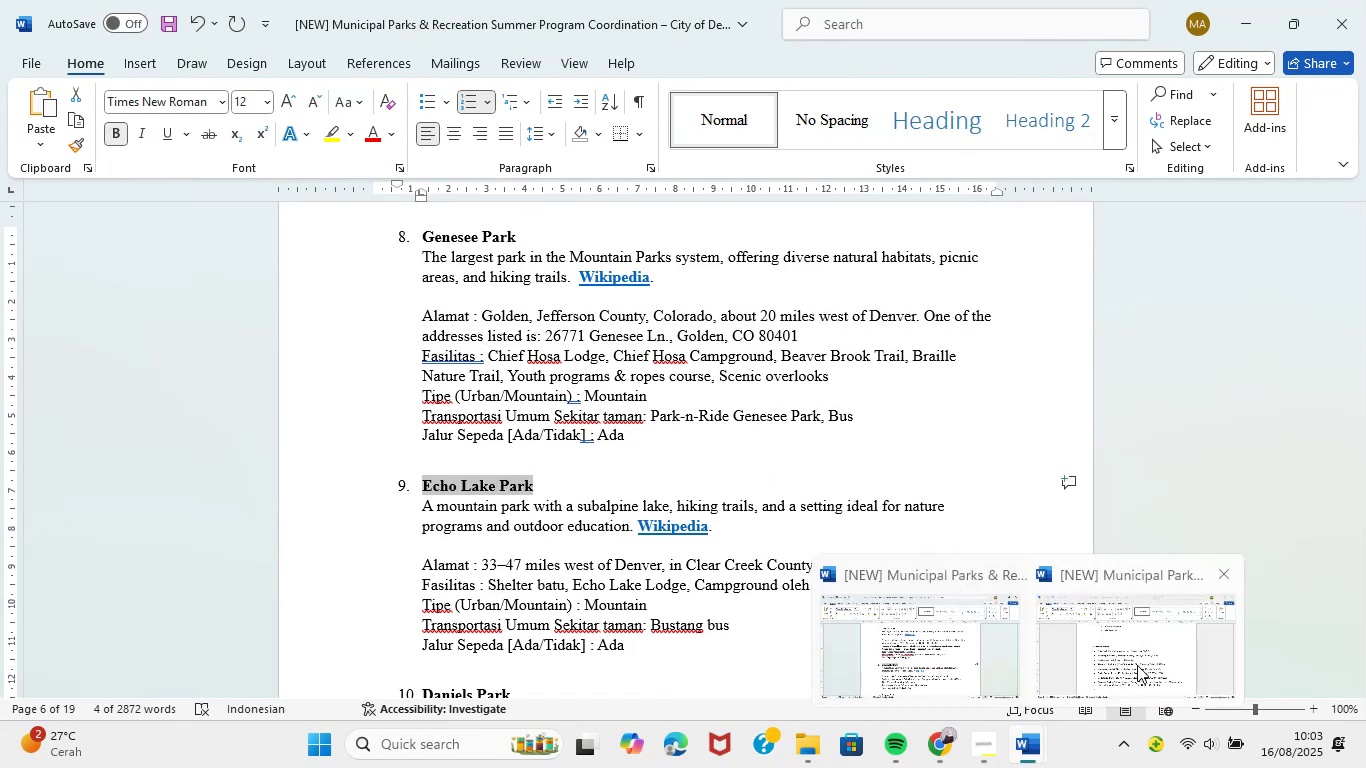 
key(Control+V)
 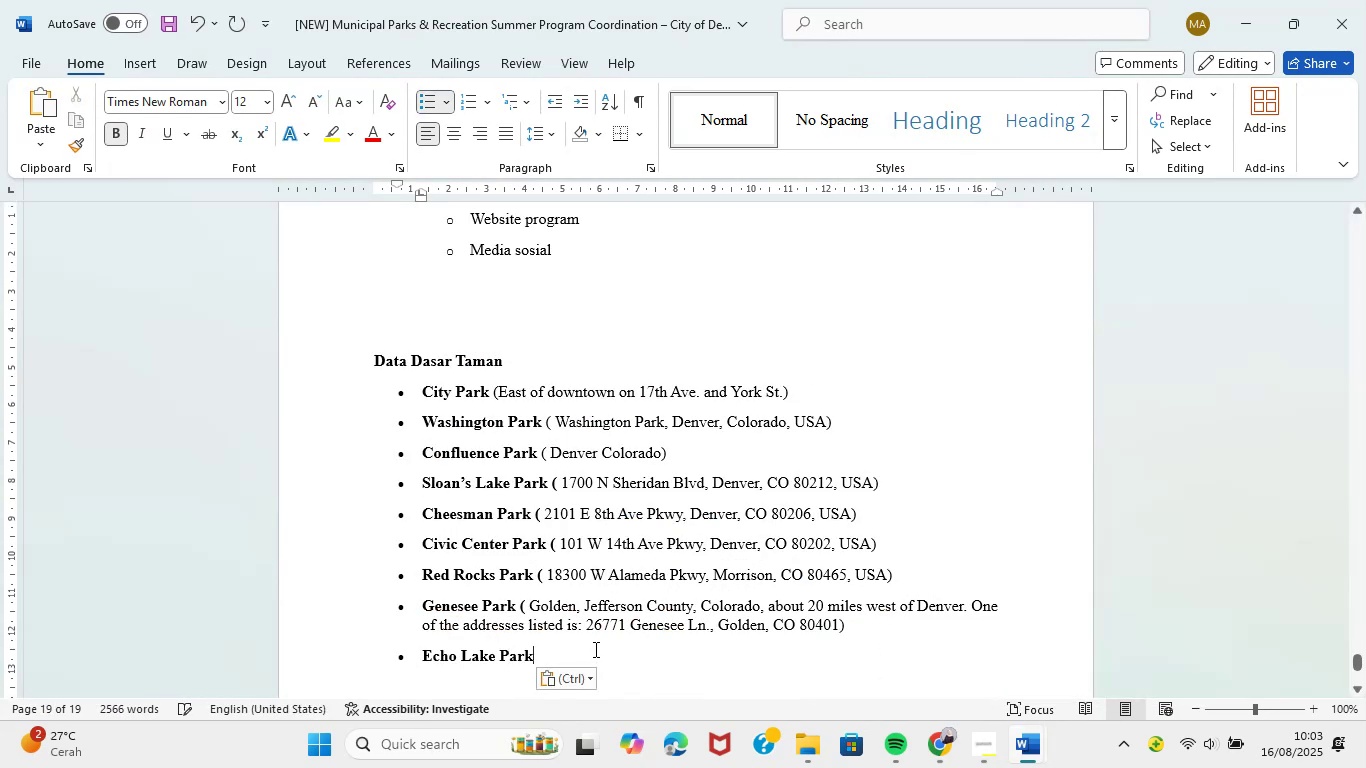 
key(Space)
 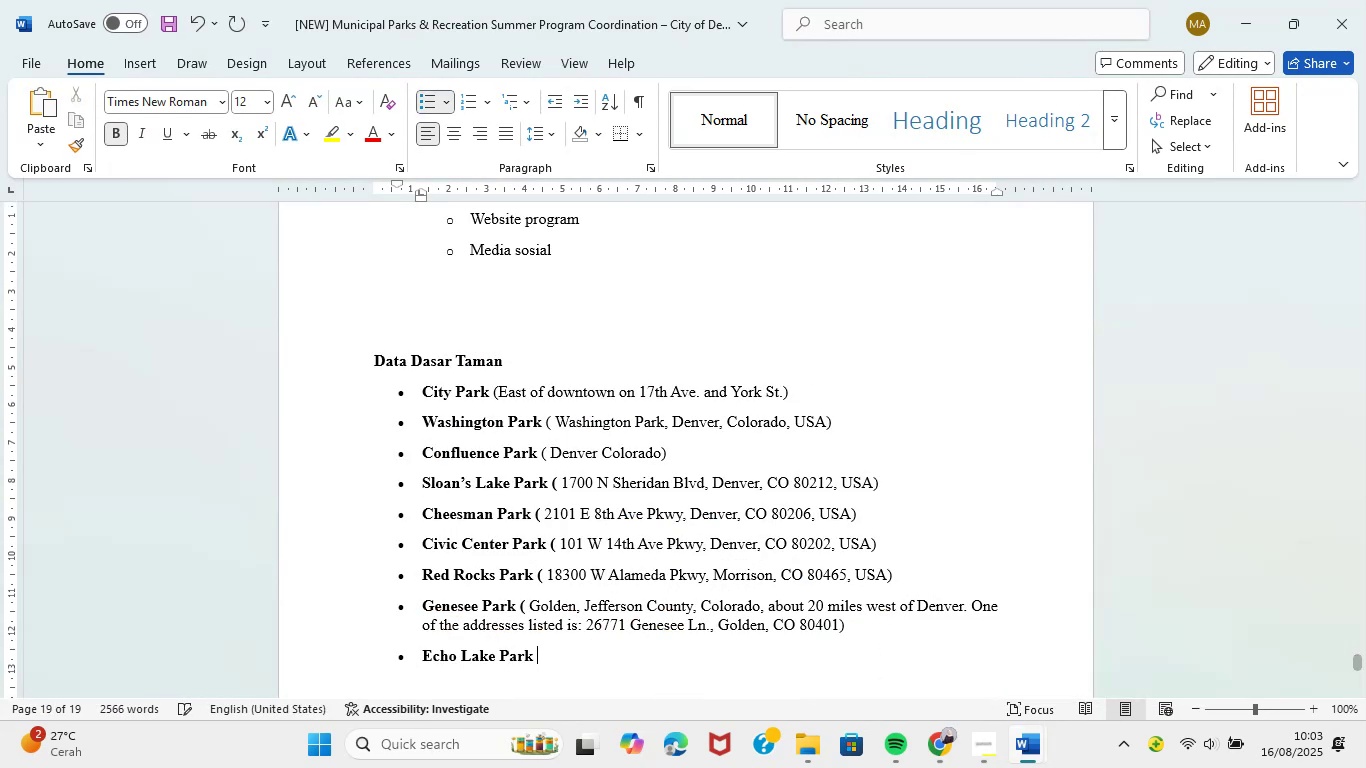 
key(Shift+9)
 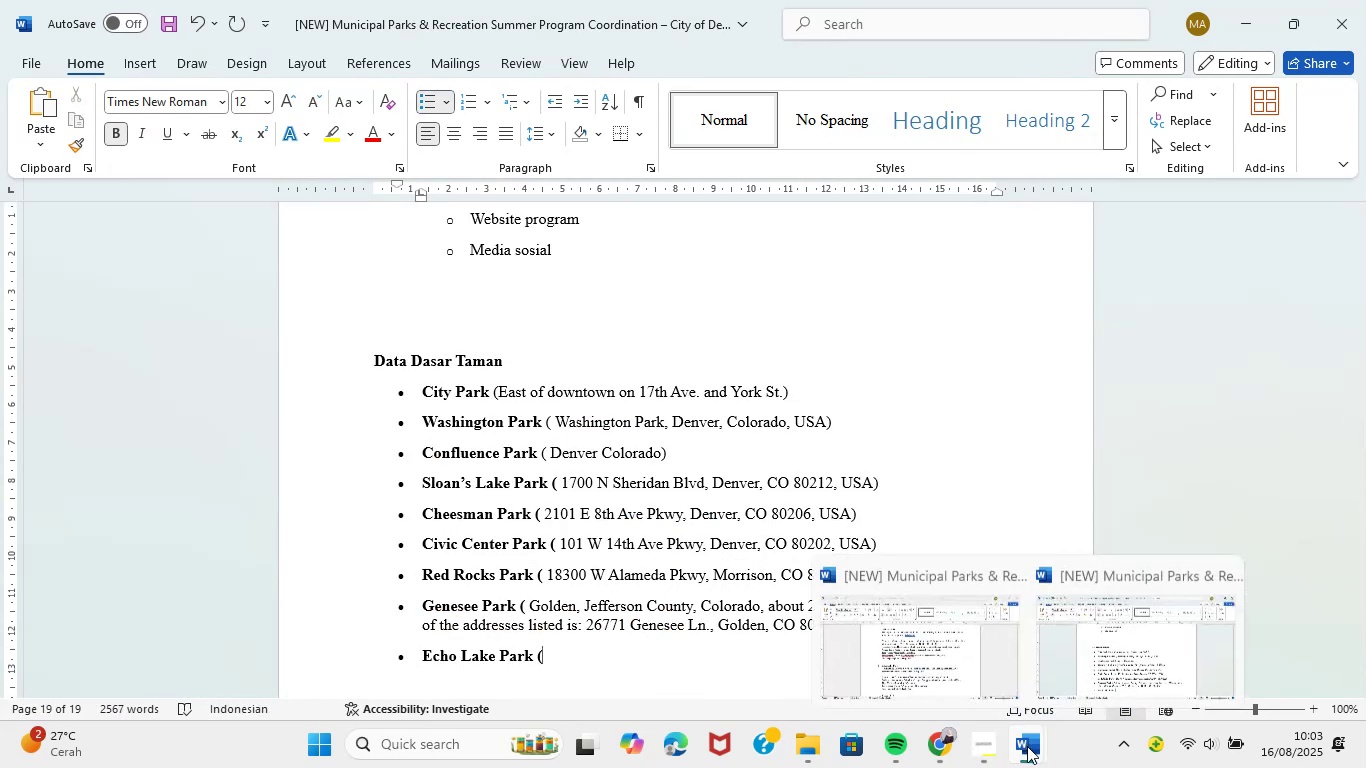 
left_click([914, 671])
 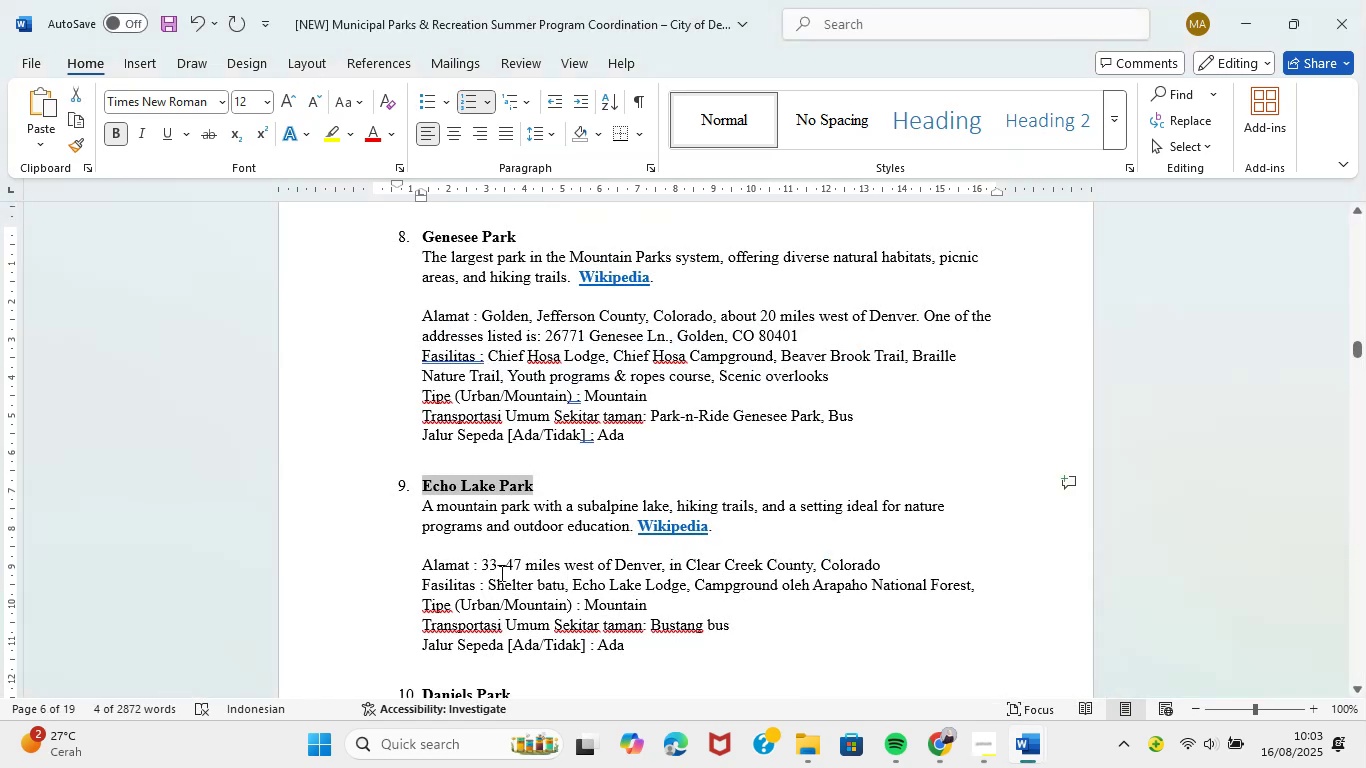 
left_click_drag(start_coordinate=[481, 569], to_coordinate=[849, 558])
 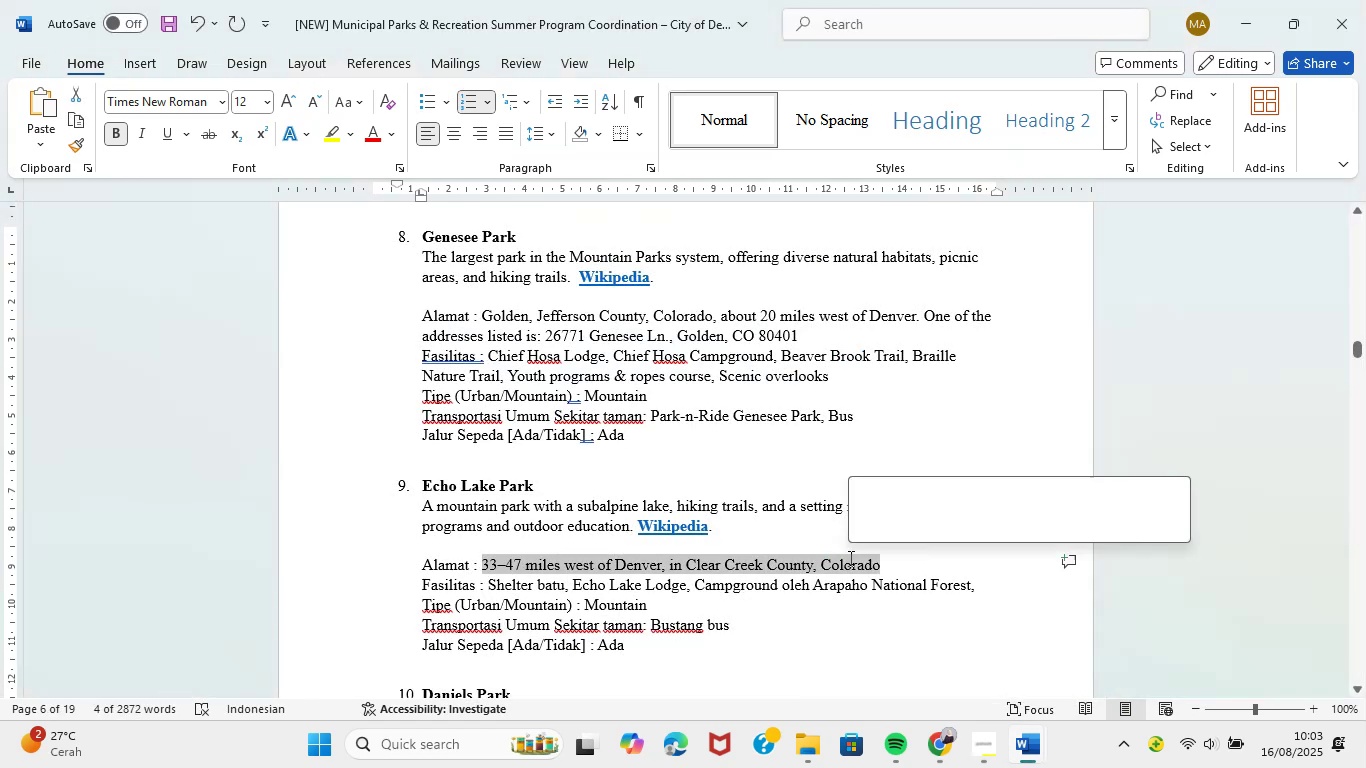 
key(Control+C)
 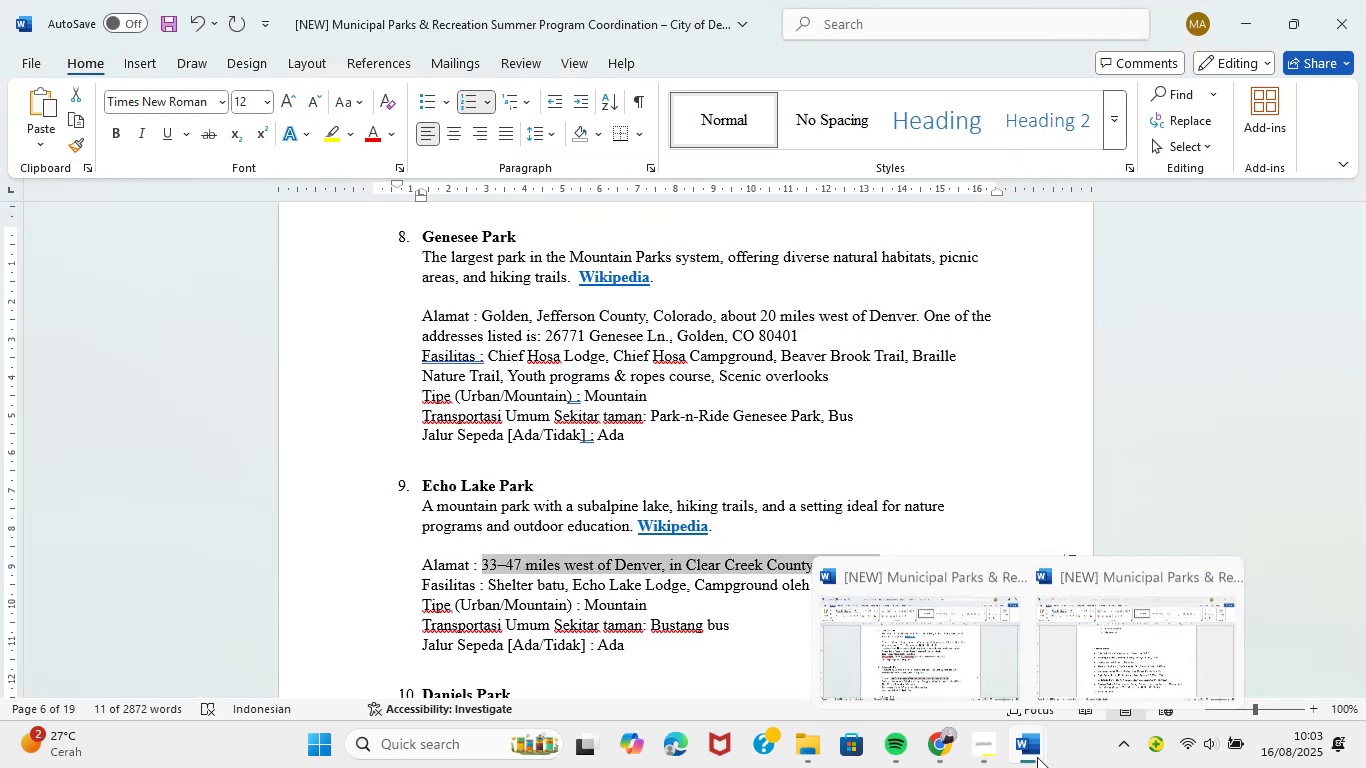 
left_click([1117, 673])
 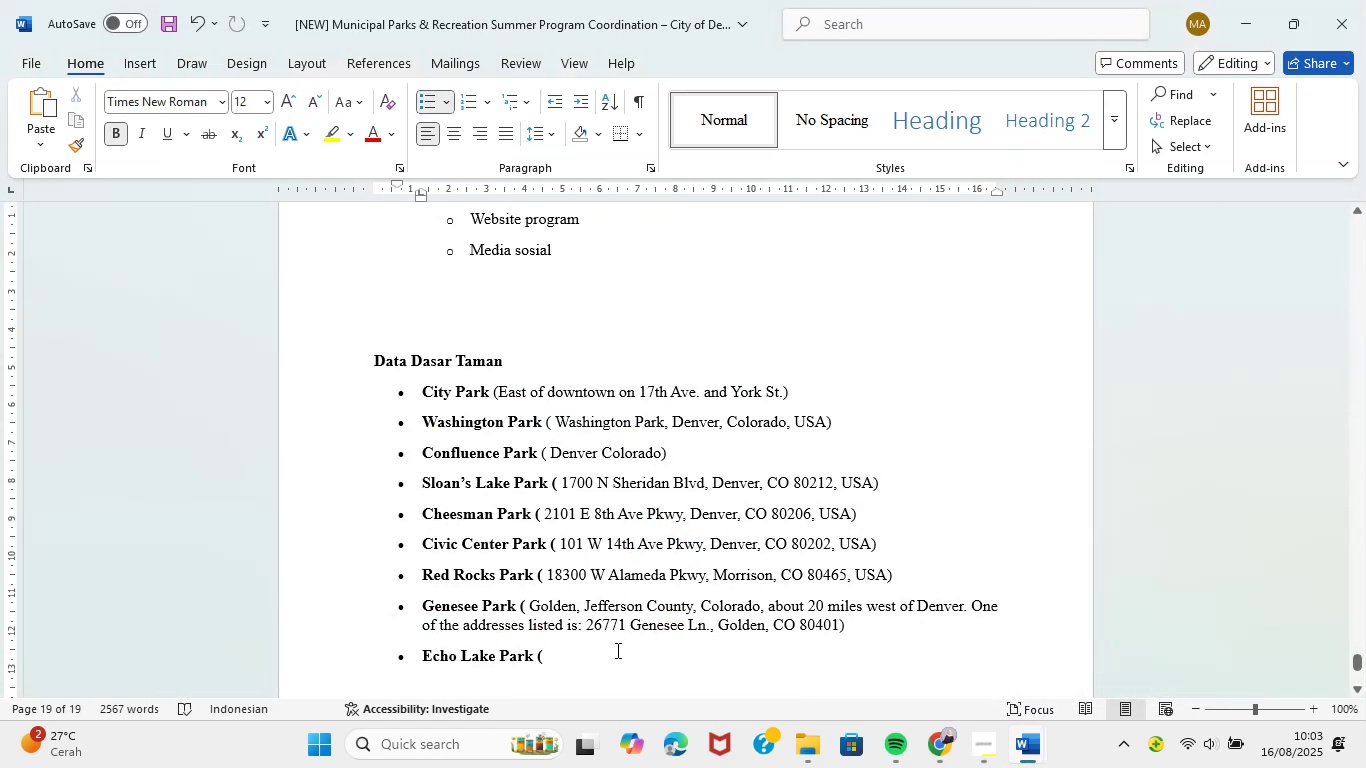 
key(Space)
 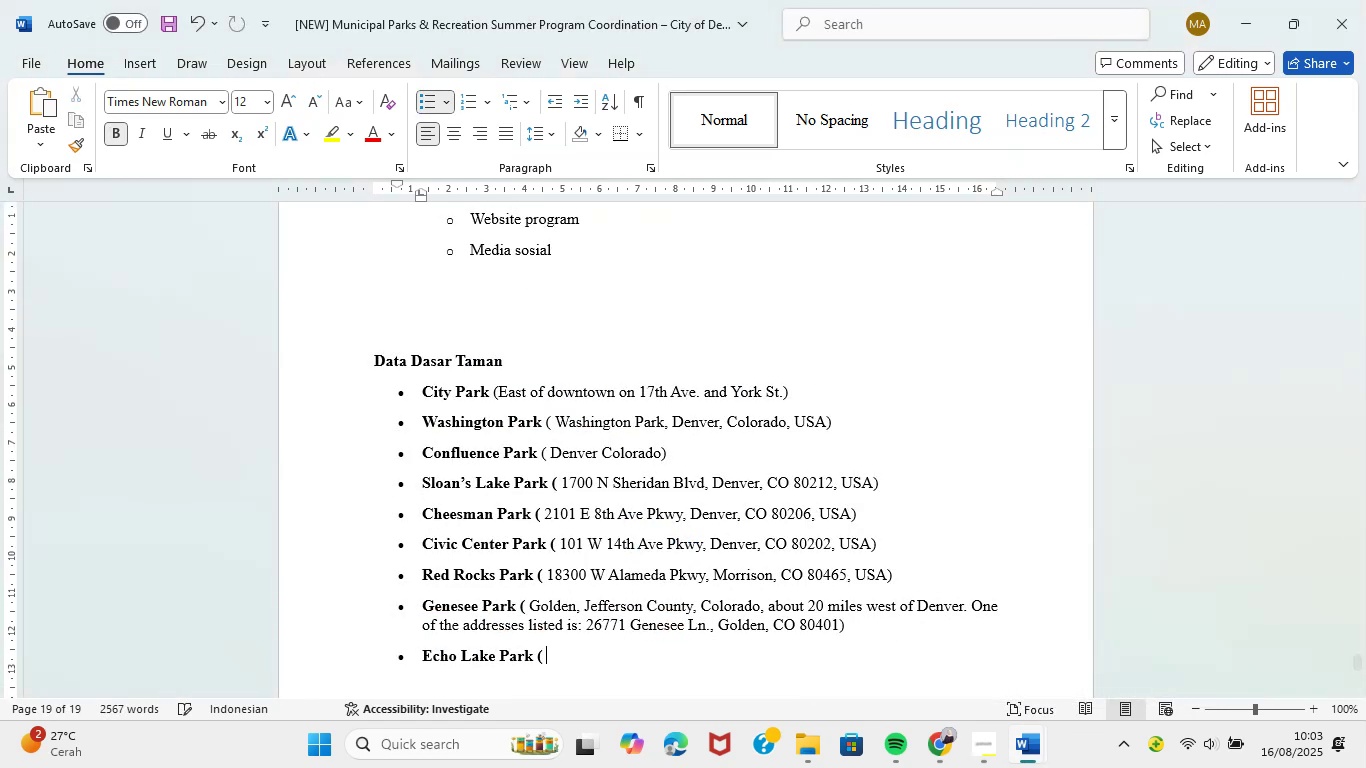 
key(Control+V)
 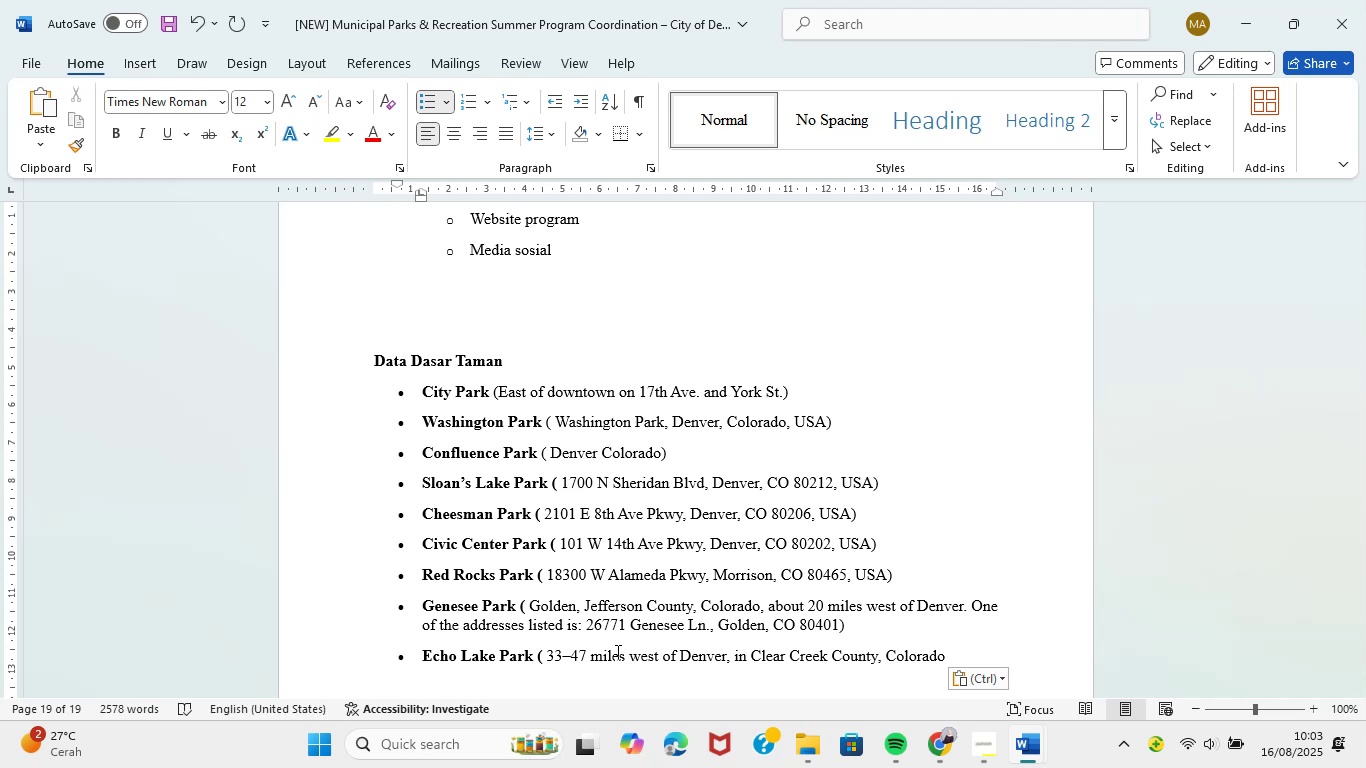 
key(Shift+0)
 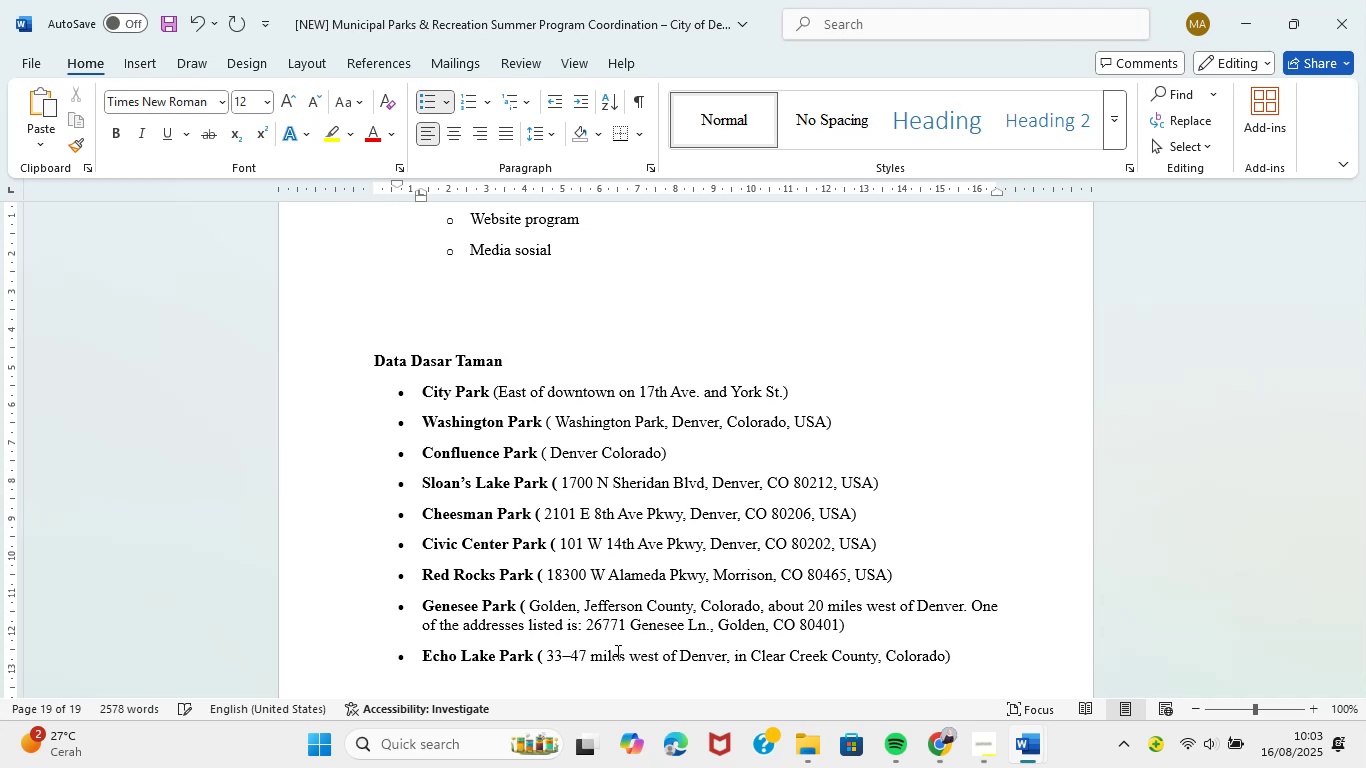 
key(Enter)
 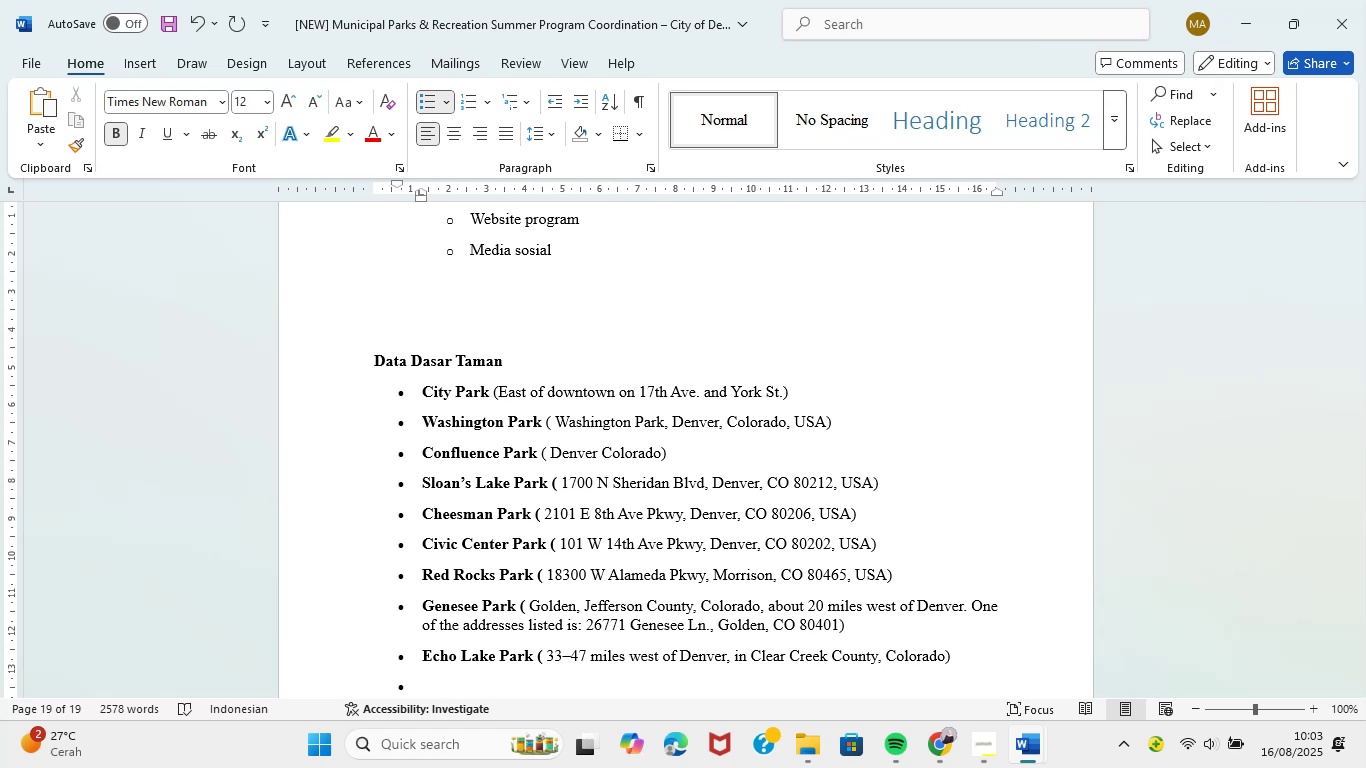 
wait(14.94)
 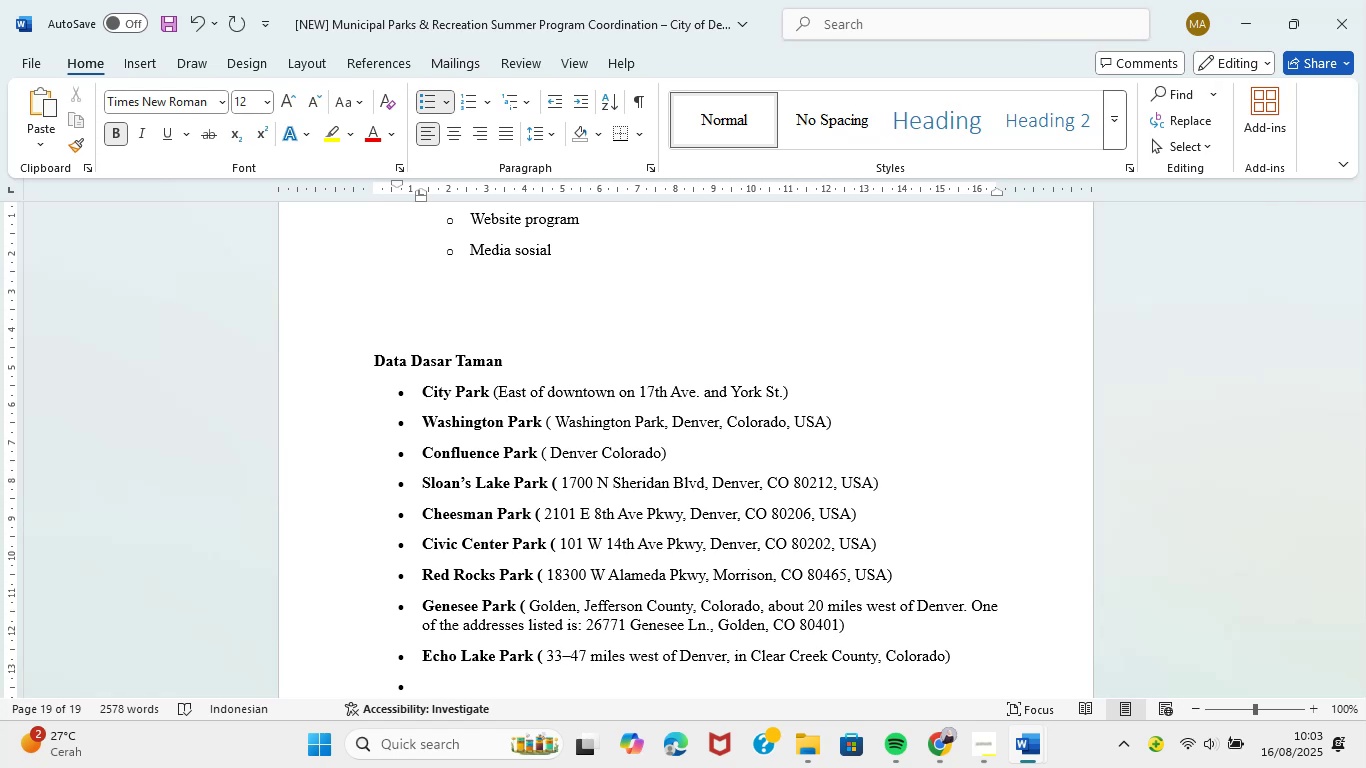 
left_click([990, 676])
 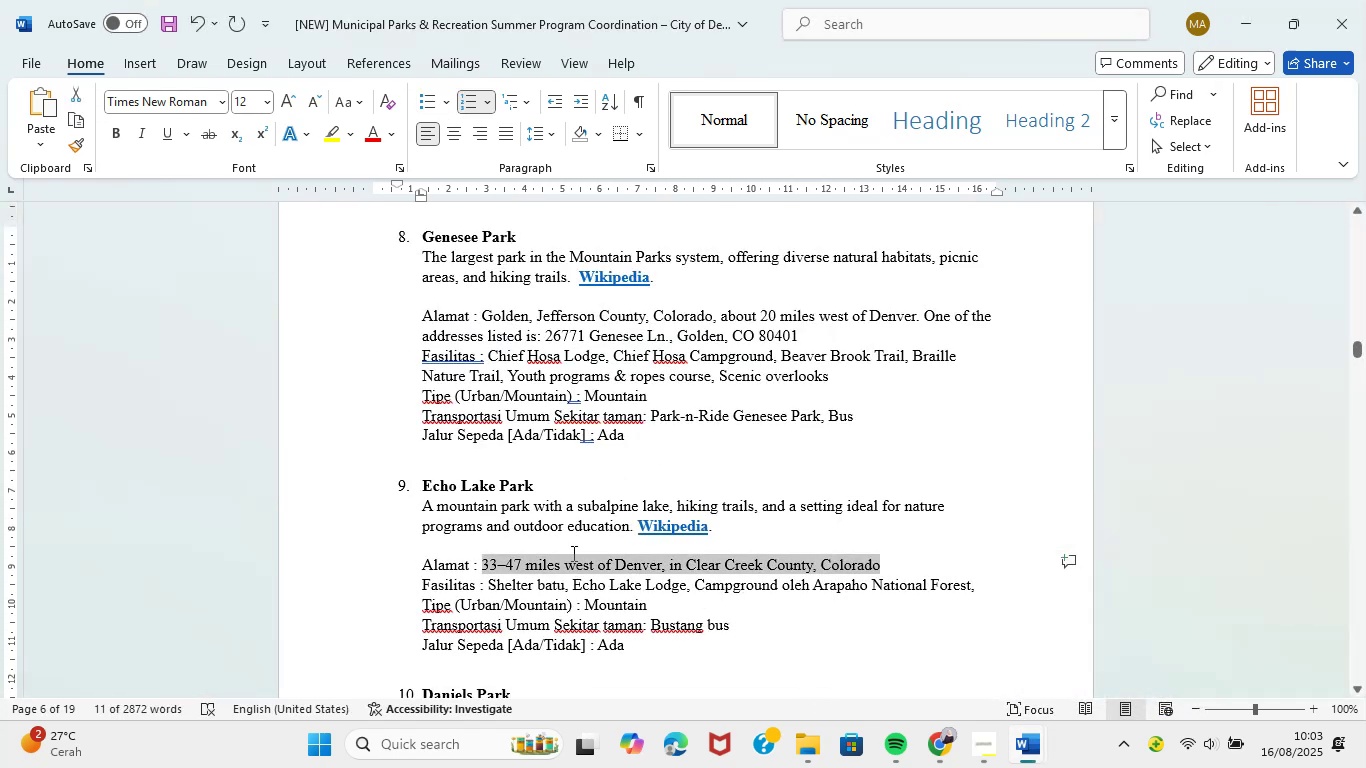 
scroll: coordinate [505, 499], scroll_direction: down, amount: 4.0
 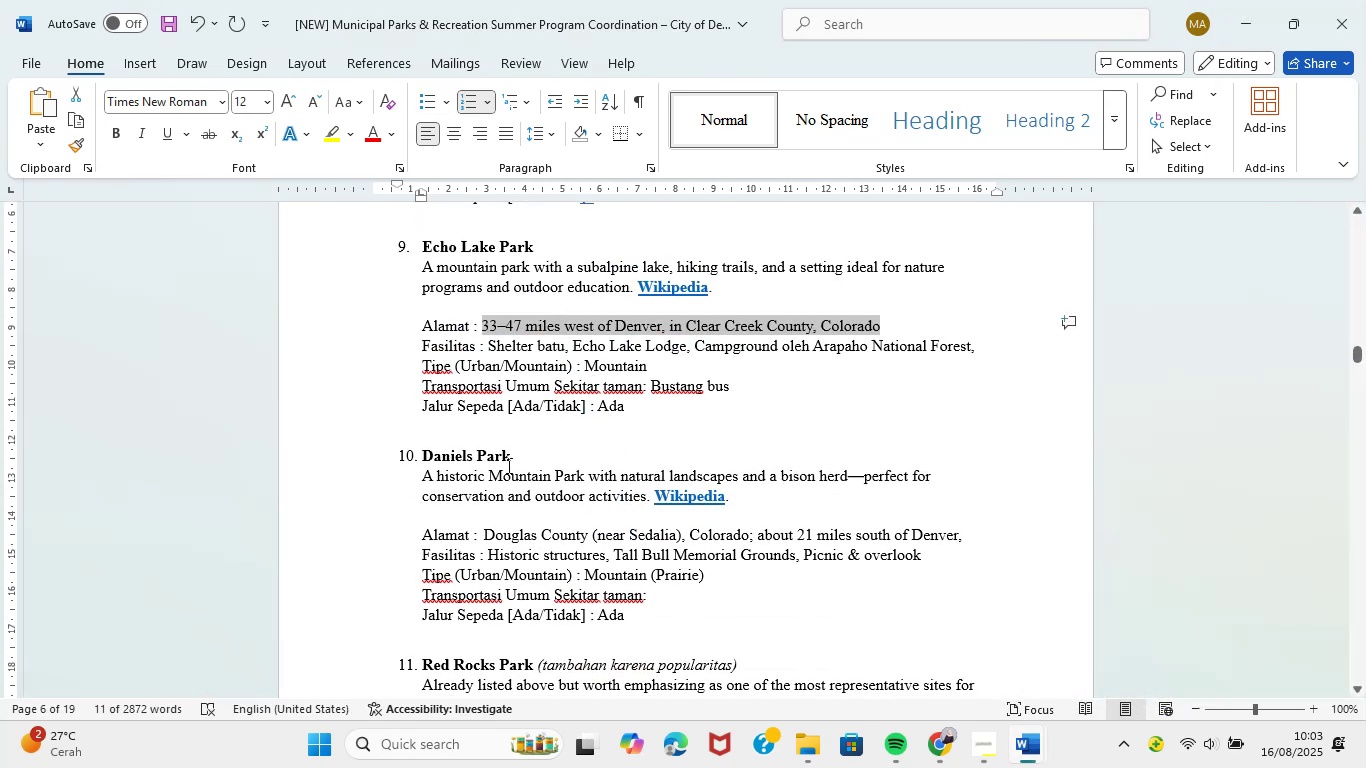 
left_click_drag(start_coordinate=[511, 455], to_coordinate=[436, 455])
 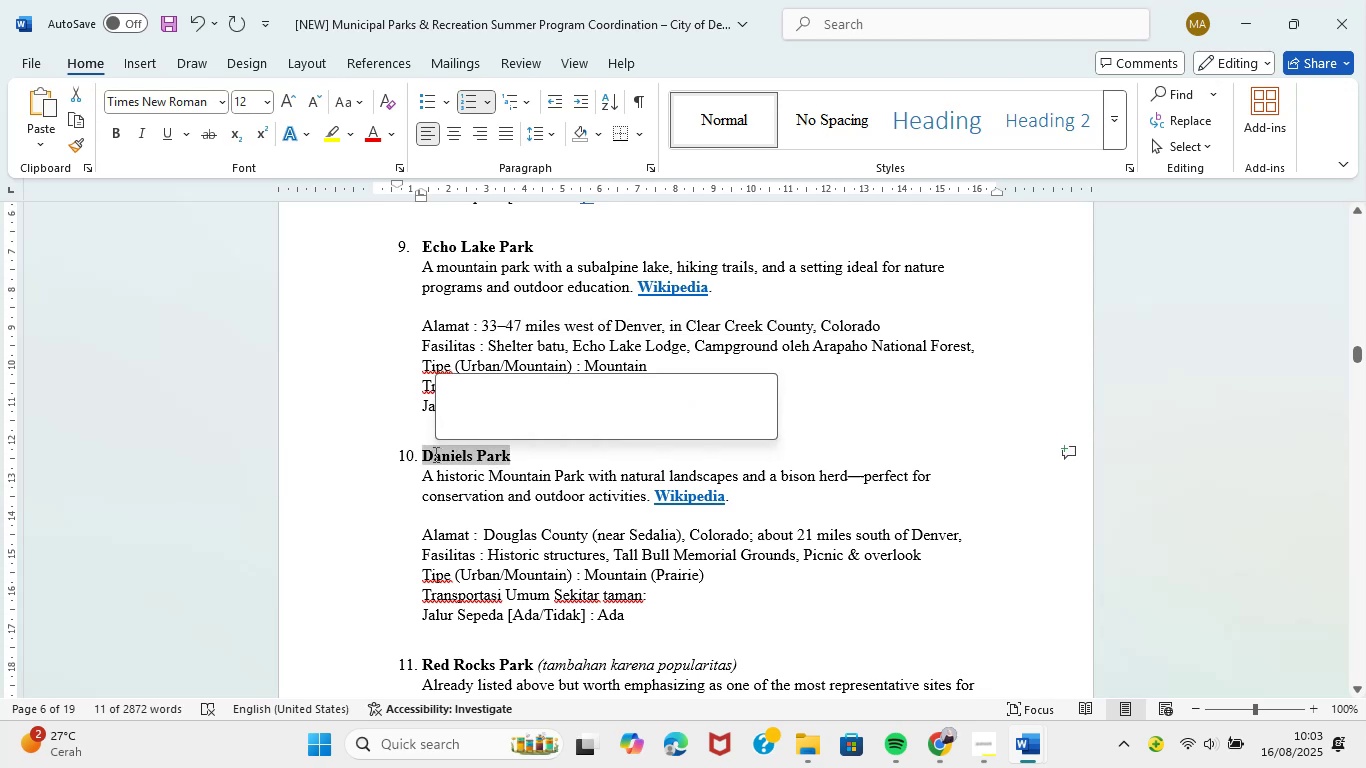 
key(Control+C)
 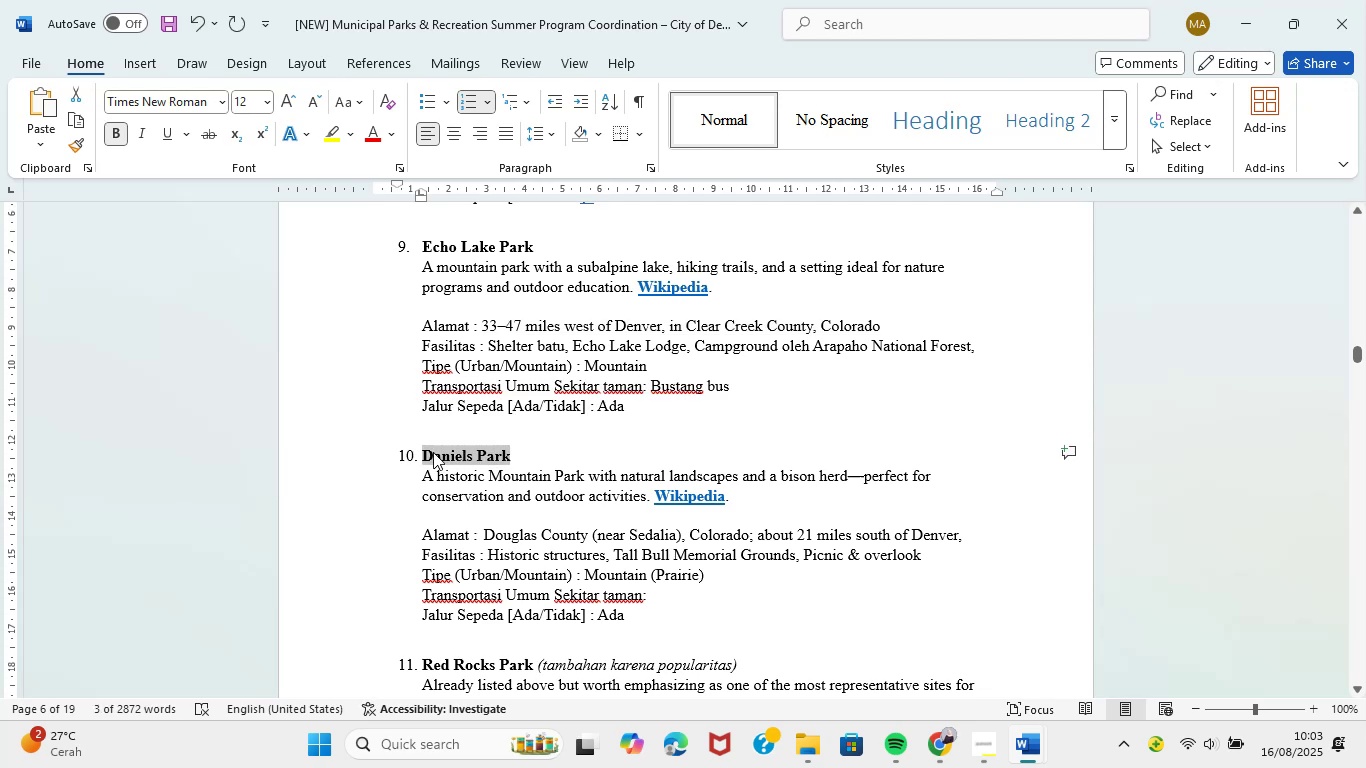 
hold_key(key=C, duration=28.33)
 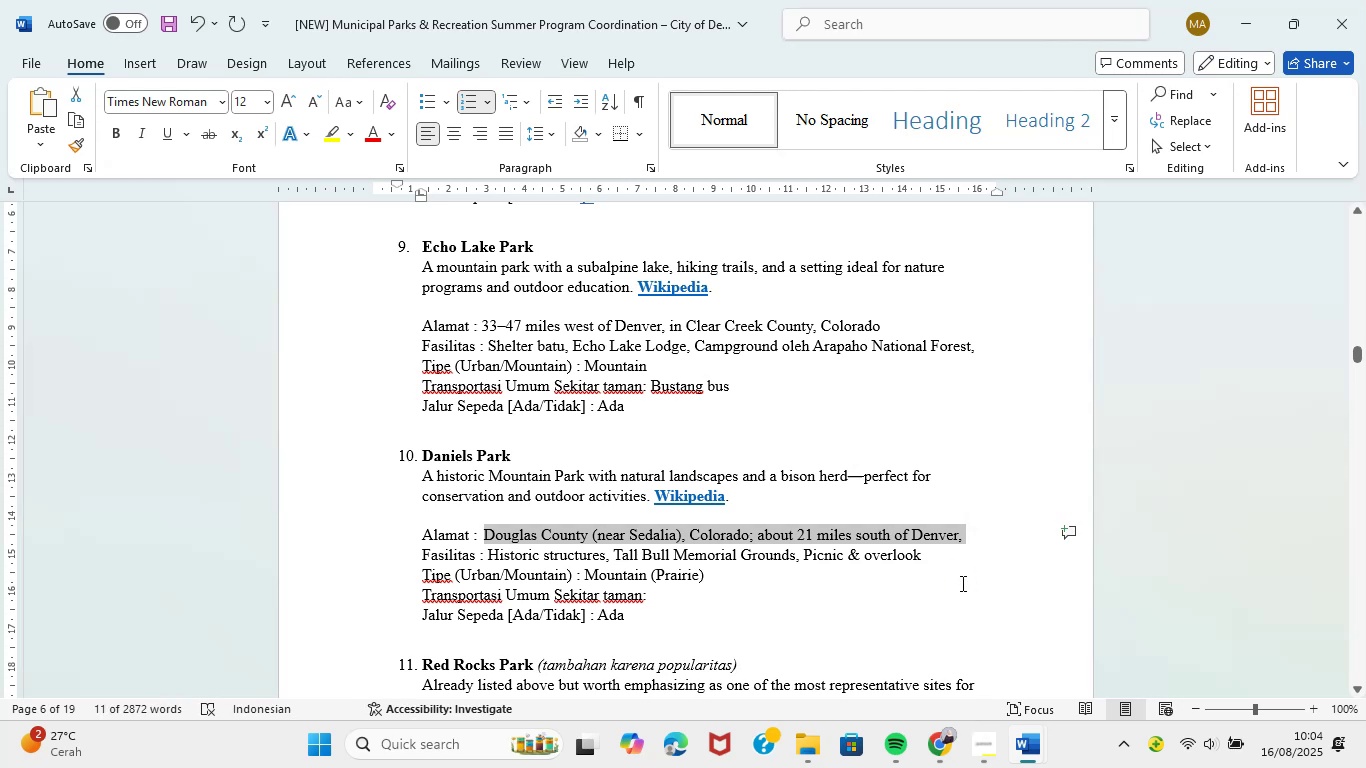 
left_click([1074, 670])
 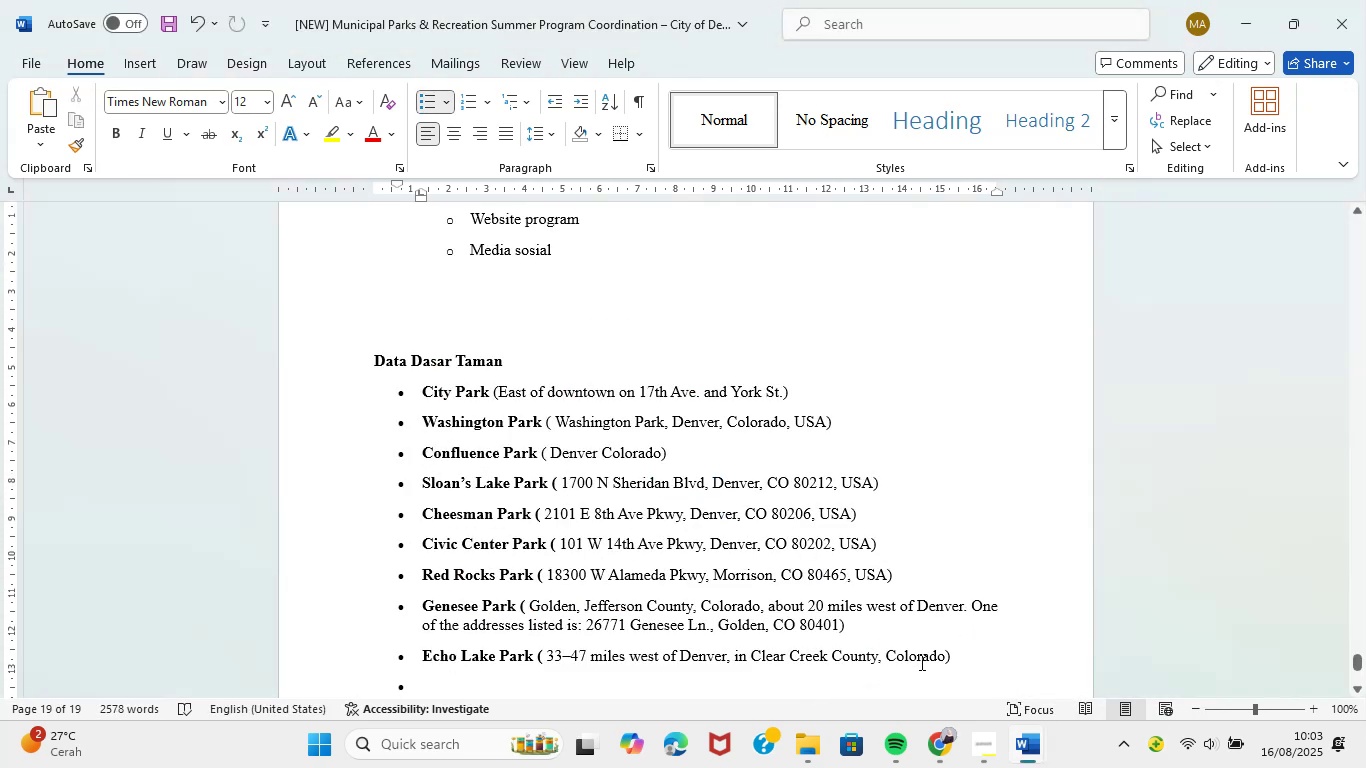 
key(Control+V)
 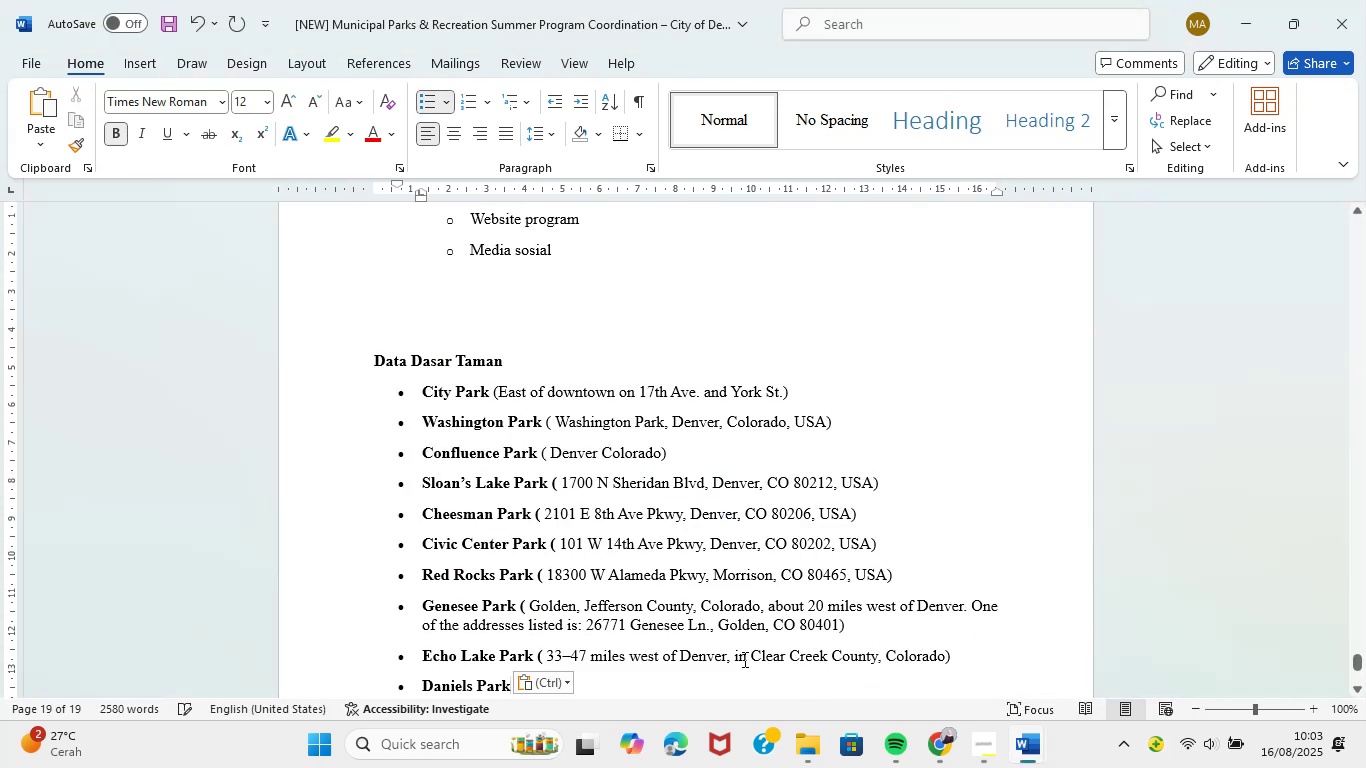 
left_click([704, 678])
 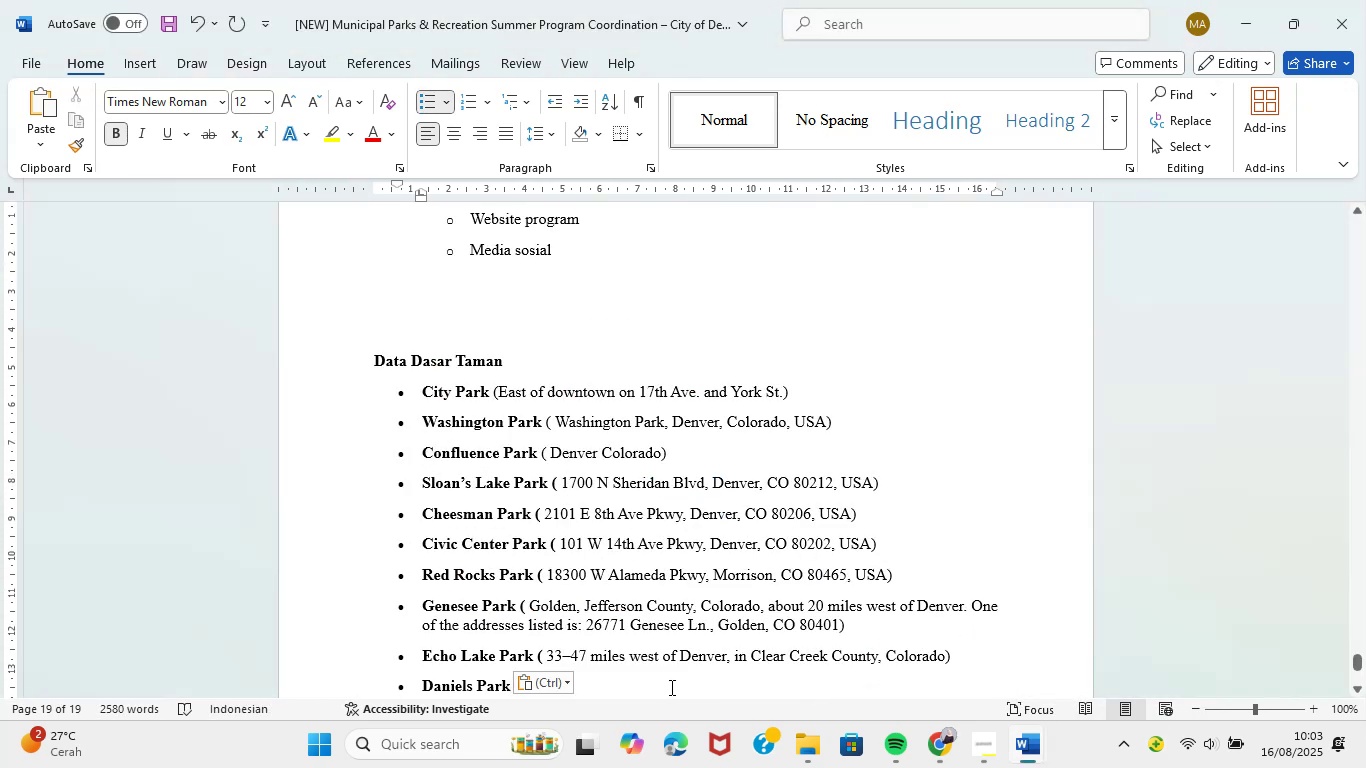 
key(Space)
 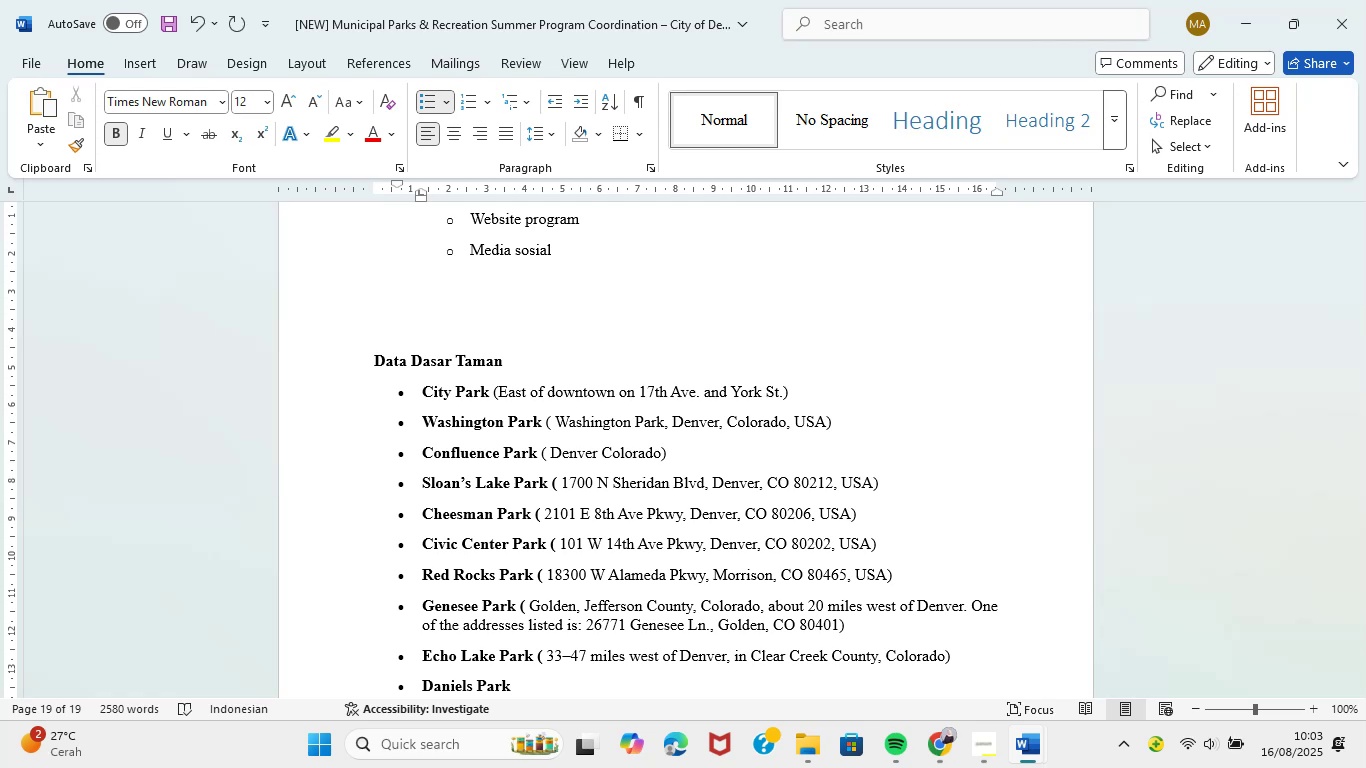 
key(Shift+9)
 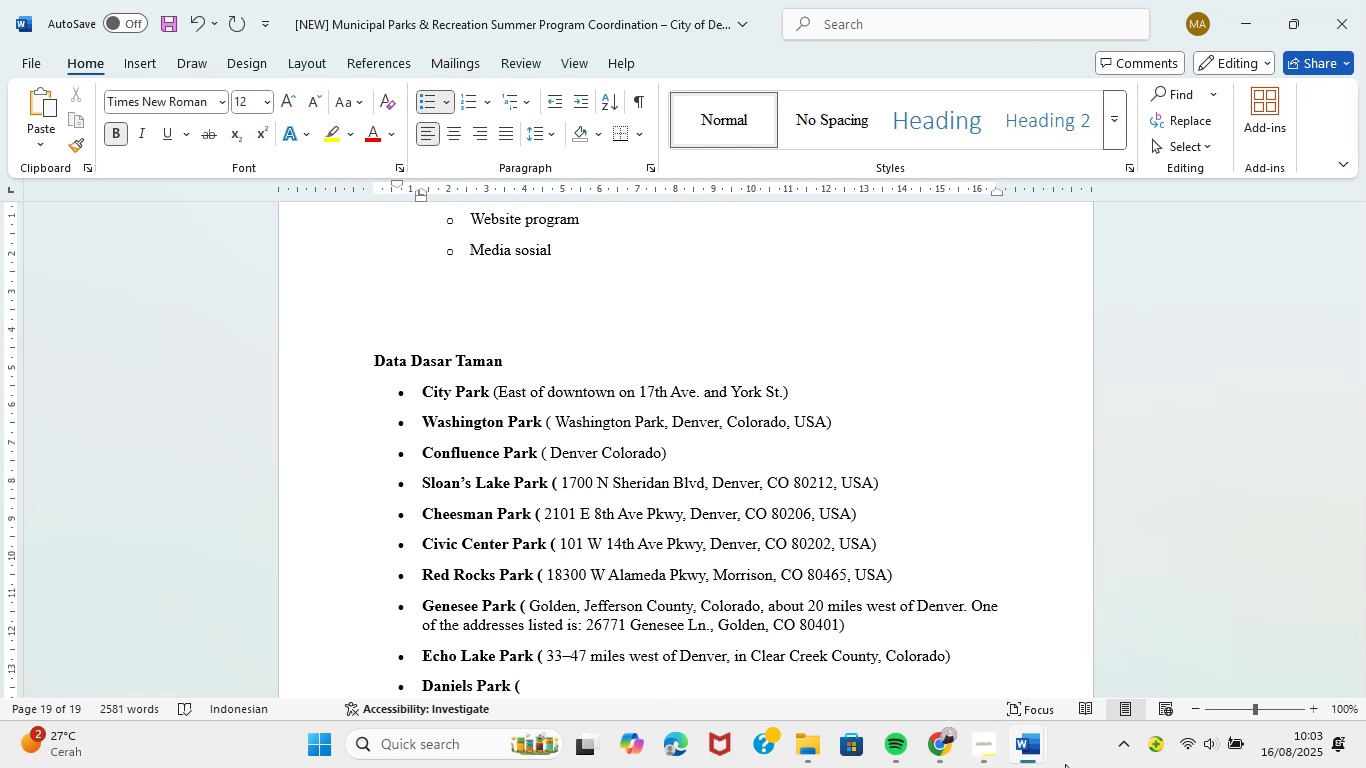 
left_click([949, 692])
 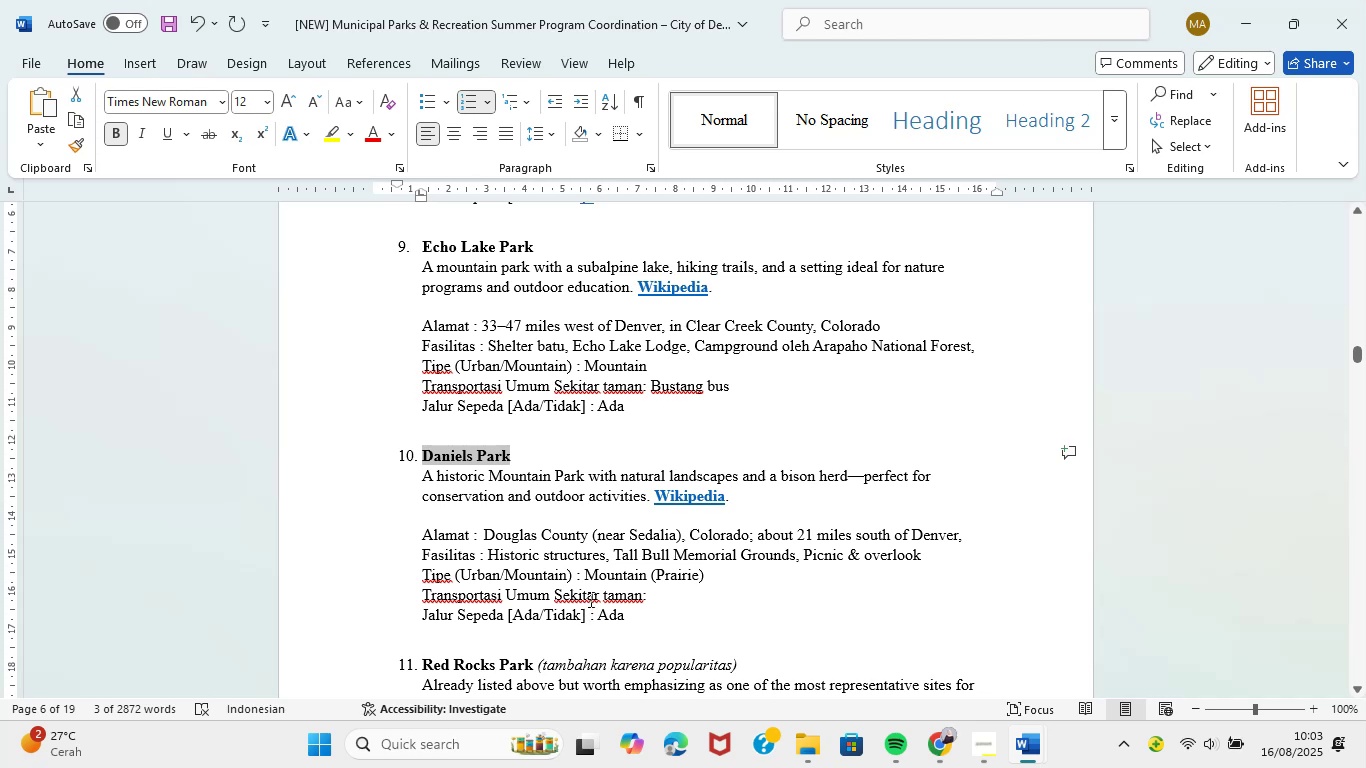 
left_click_drag(start_coordinate=[487, 537], to_coordinate=[975, 532])
 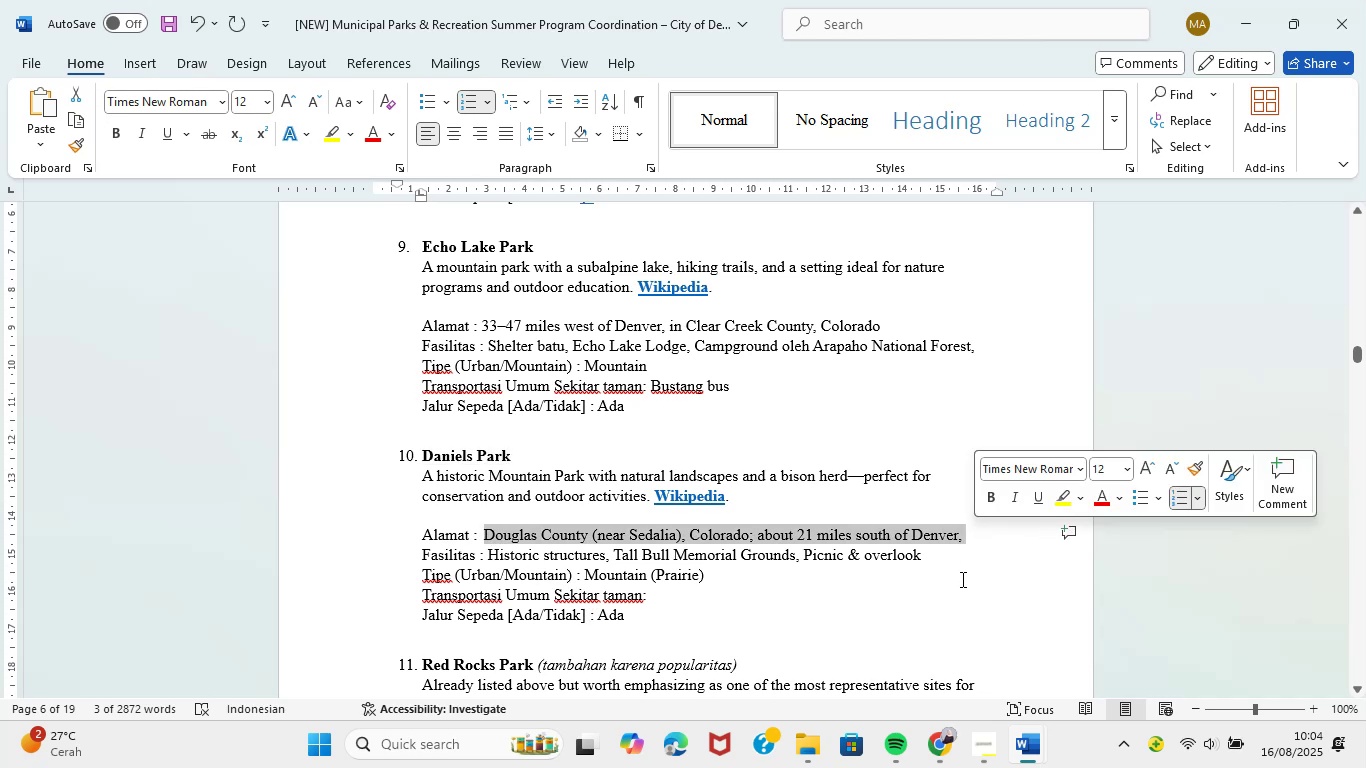 
key(Control+C)
 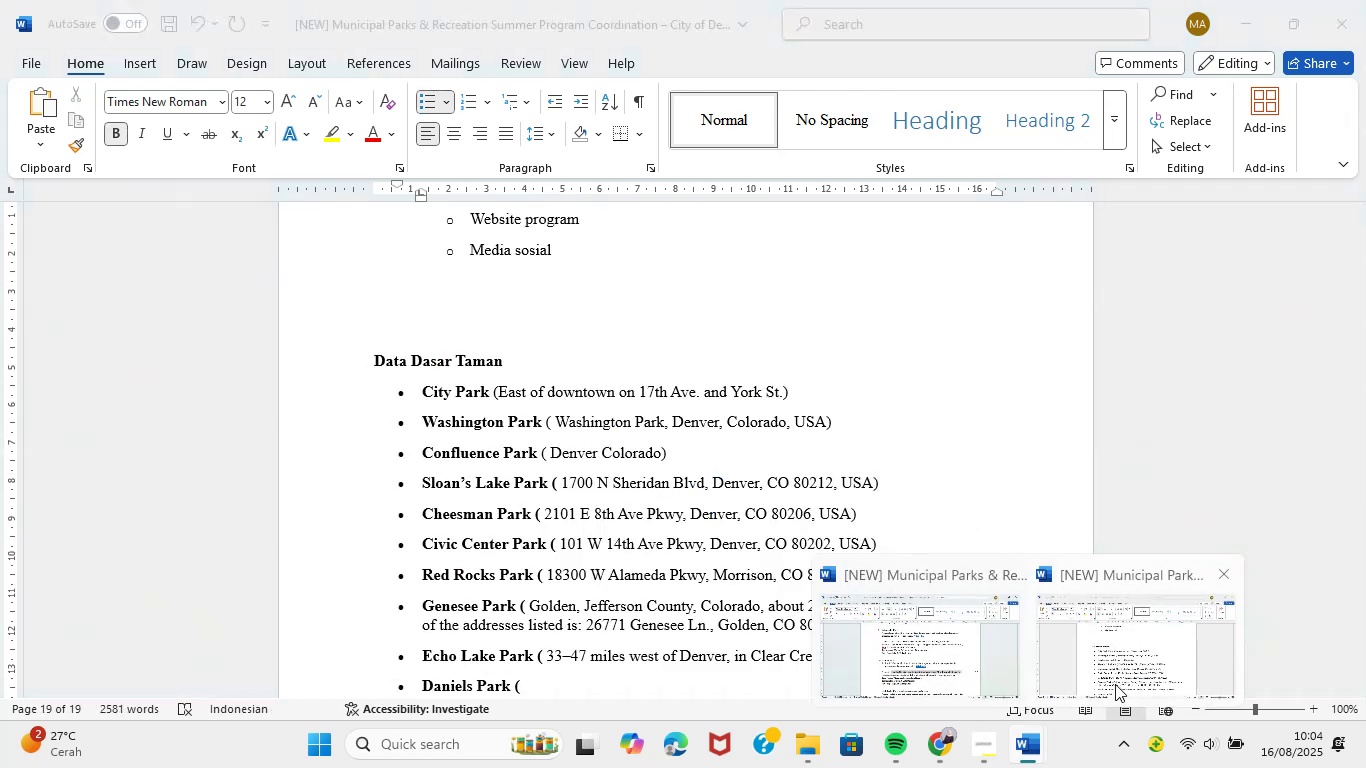 
left_click([1109, 684])
 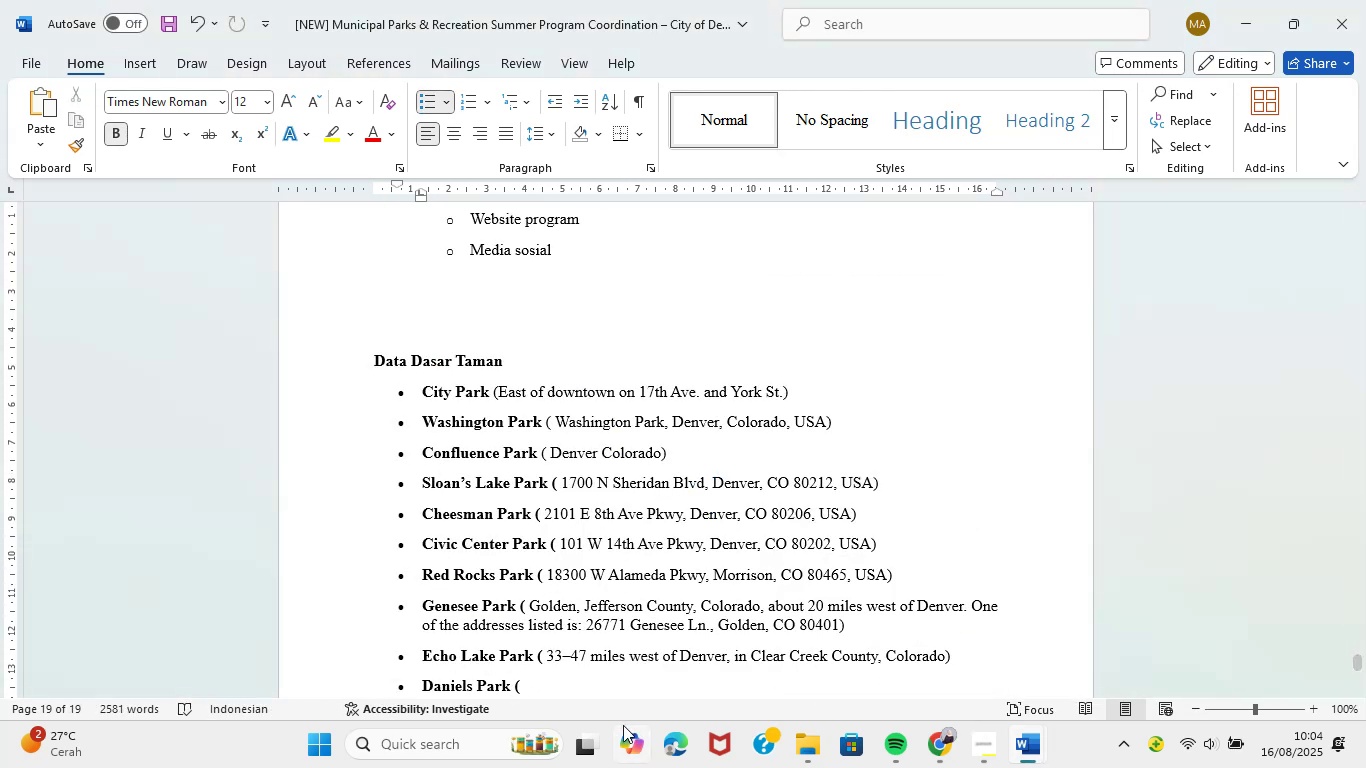 
key(Space)
 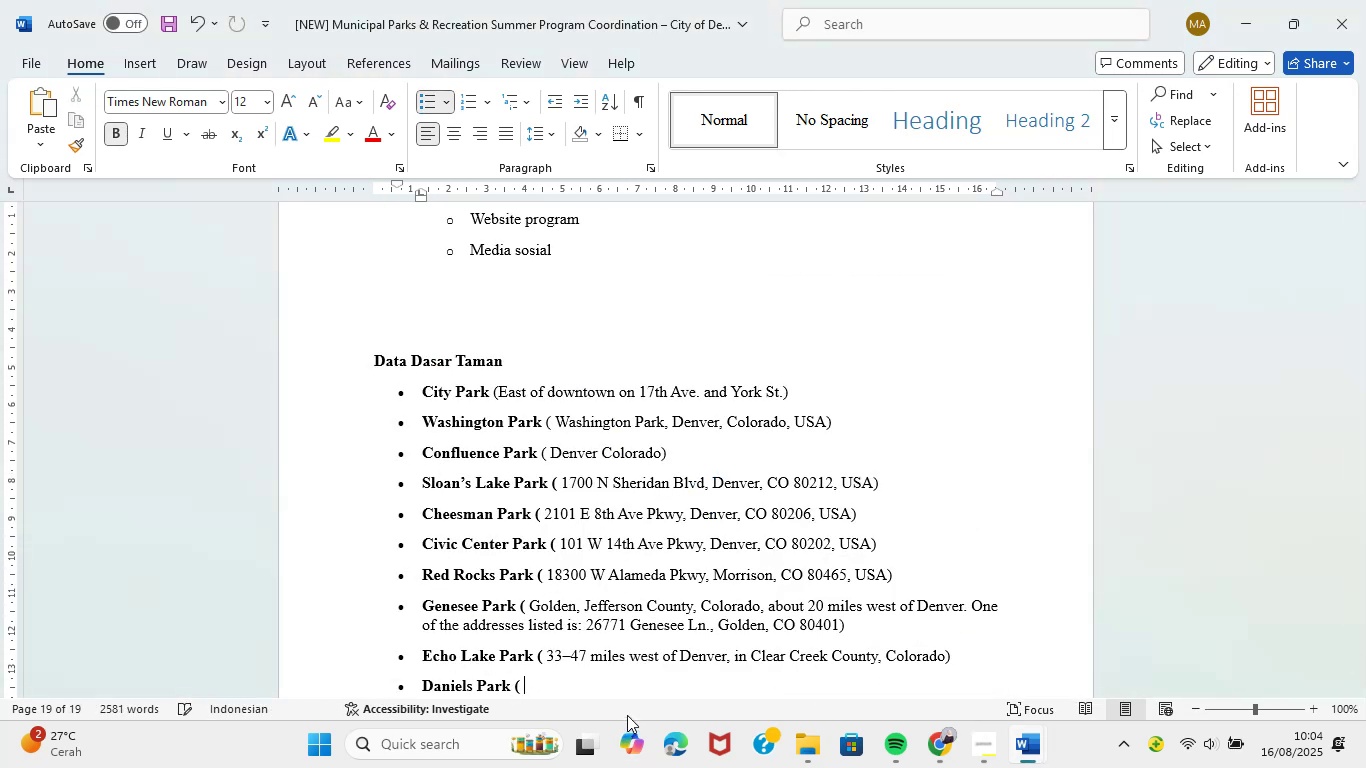 
key(Control+V)
 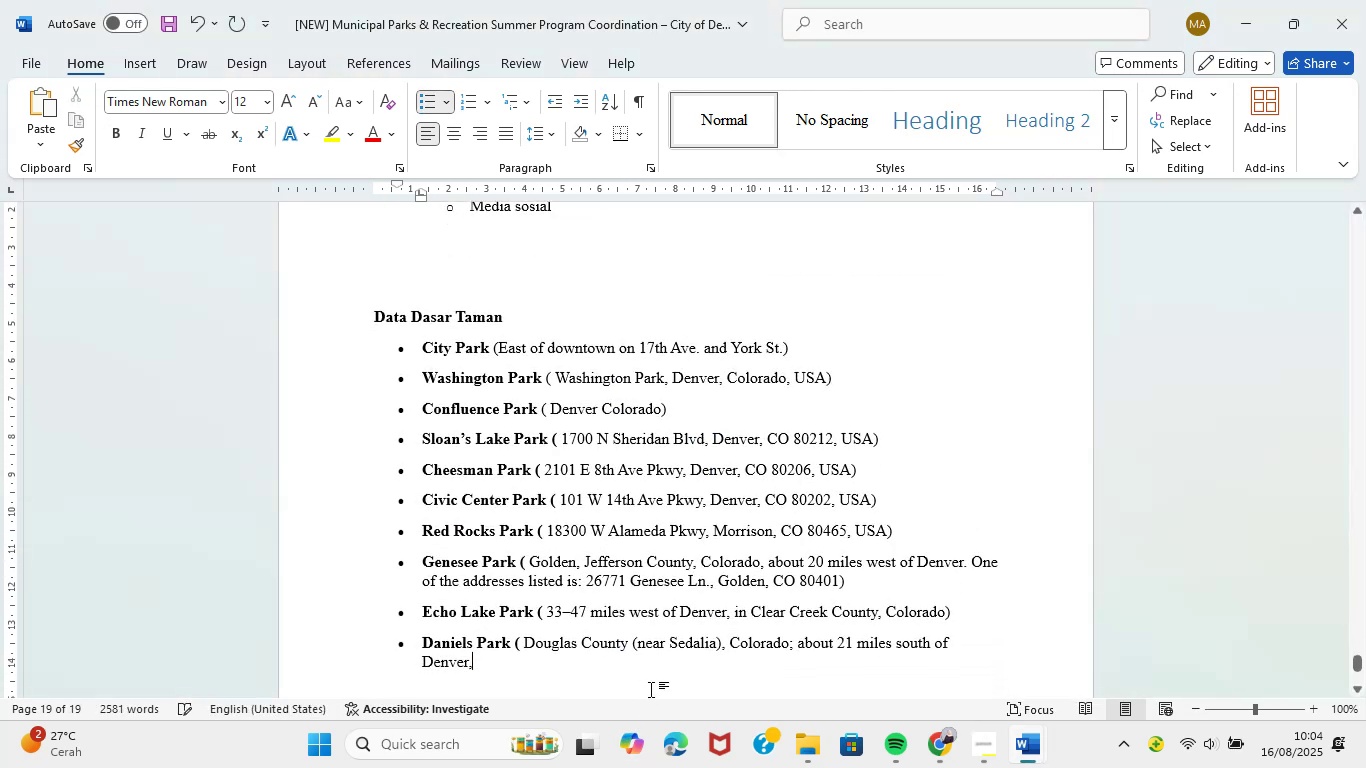 
scroll: coordinate [663, 671], scroll_direction: down, amount: 2.0
 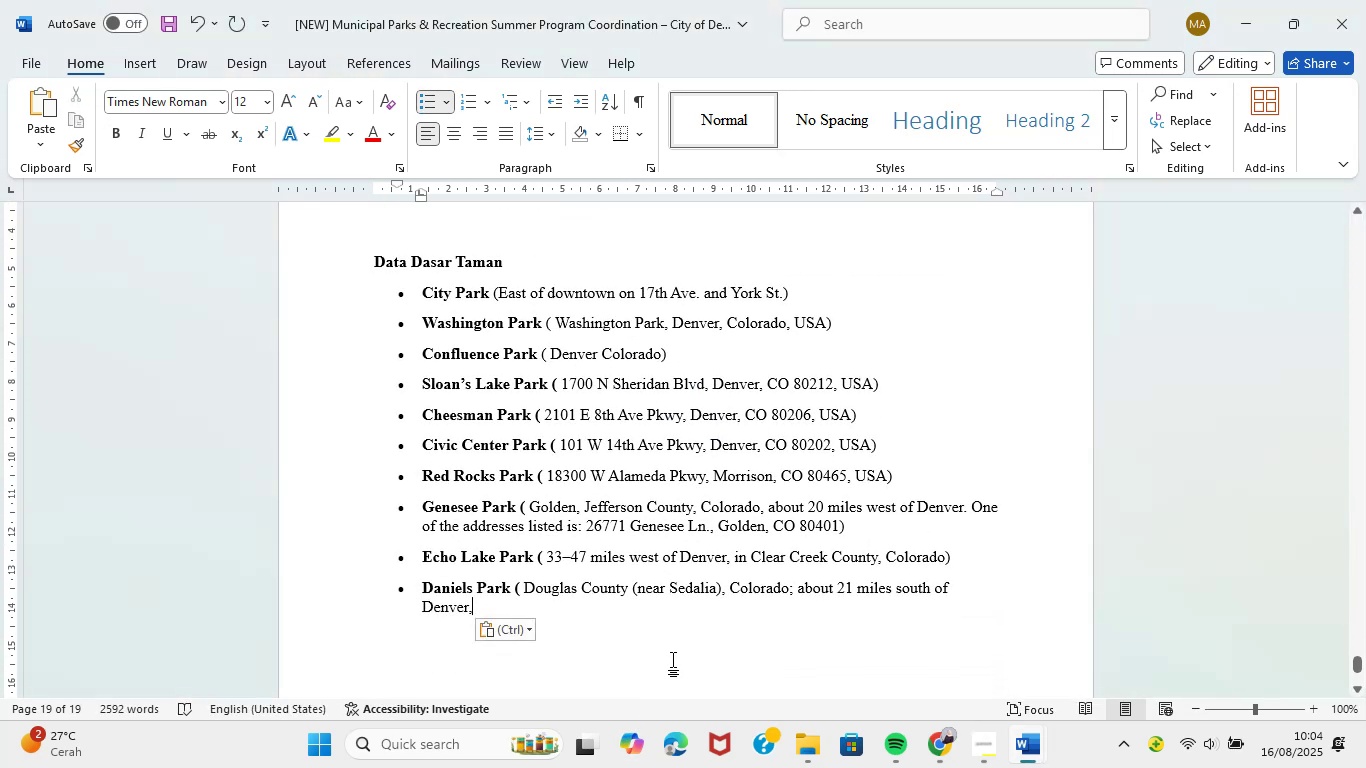 
key(Enter)
 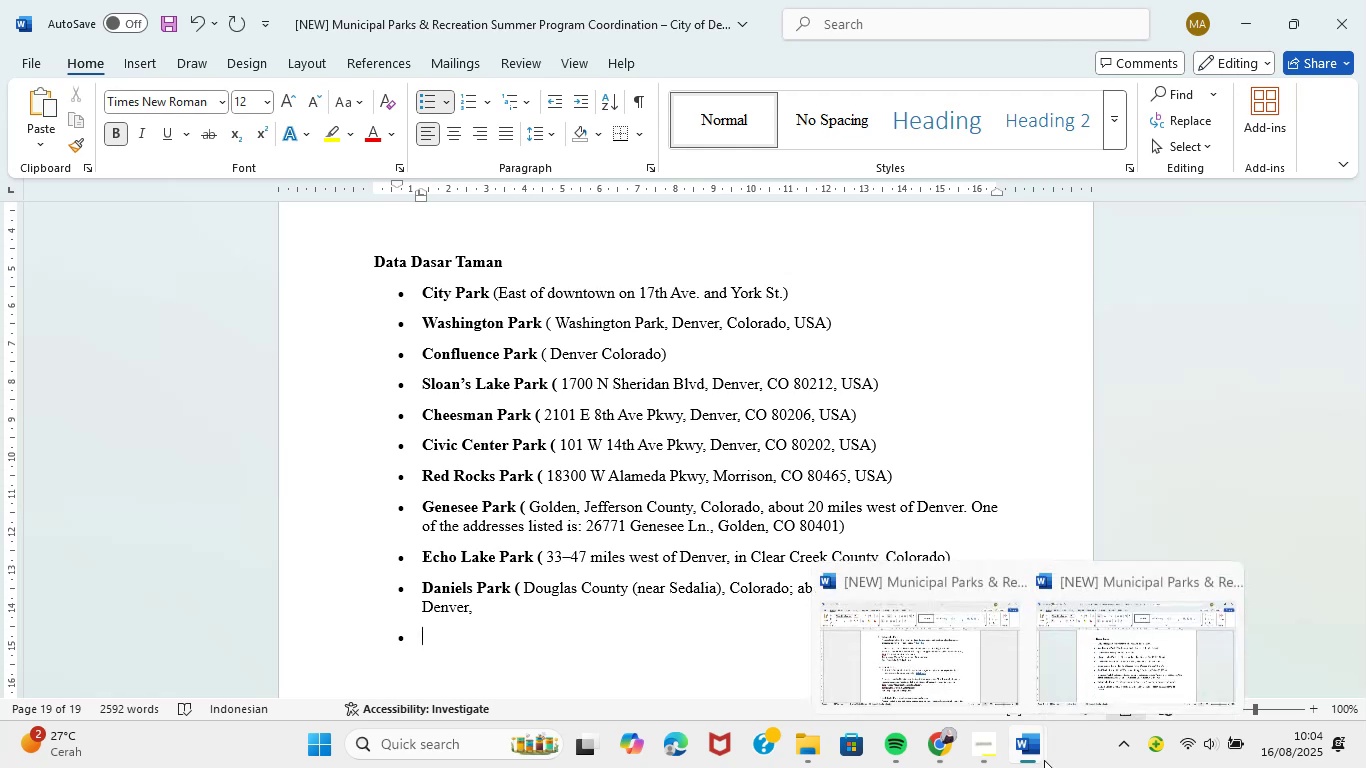 
left_click([931, 680])
 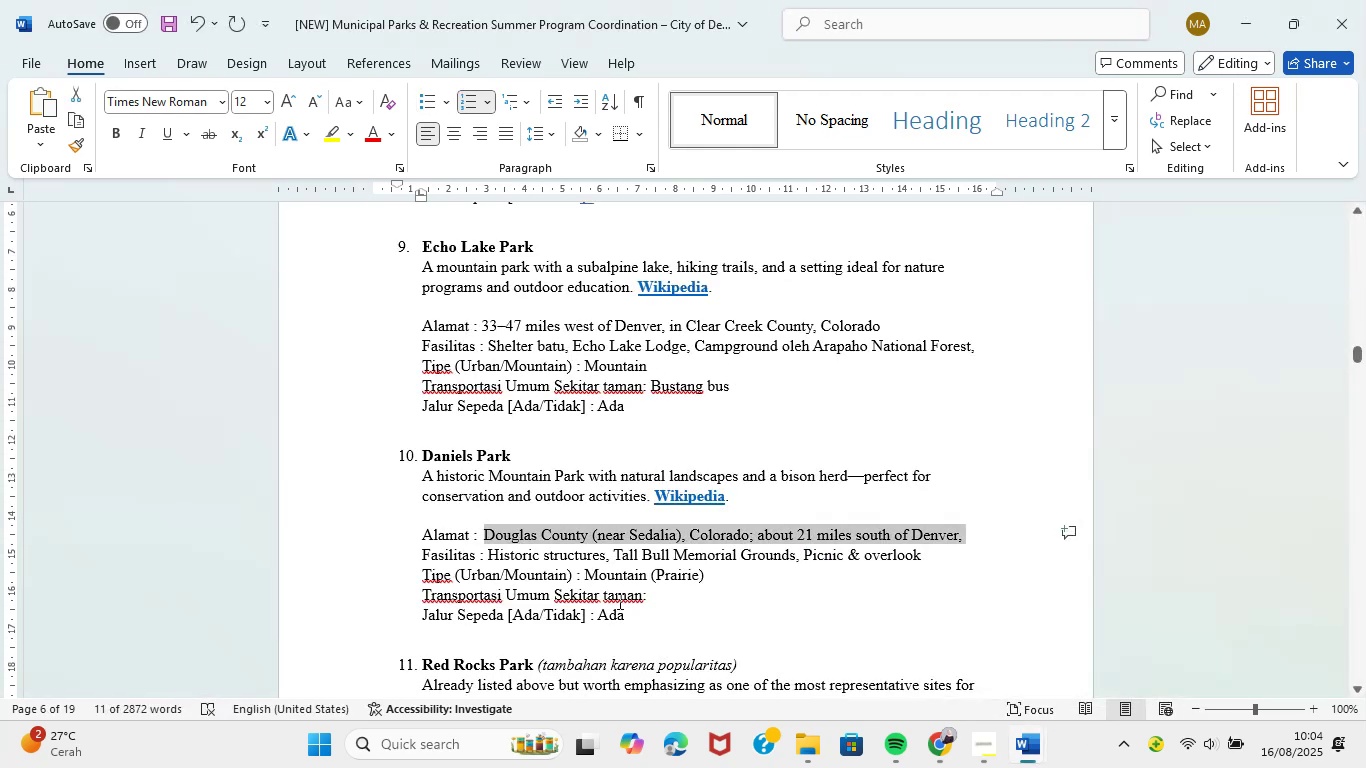 
scroll: coordinate [612, 582], scroll_direction: down, amount: 4.0
 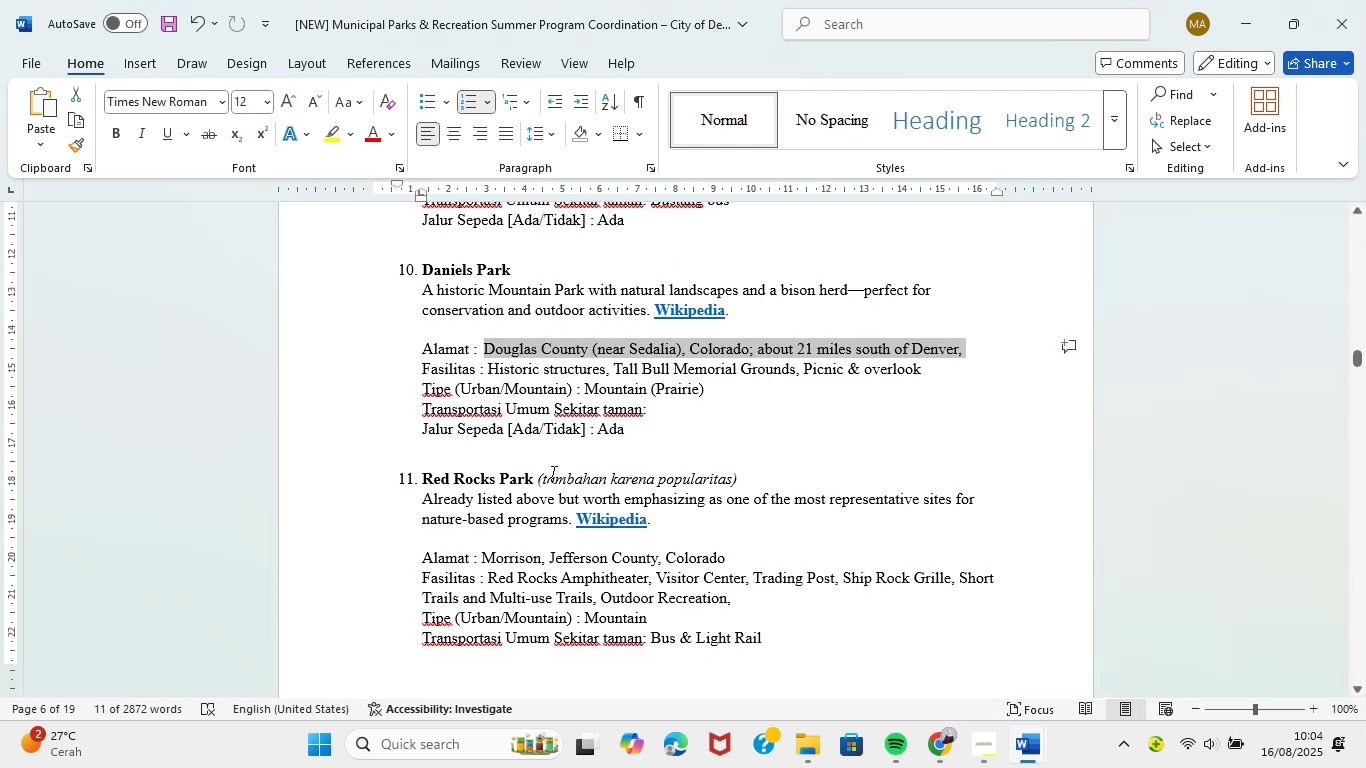 
wait(6.07)
 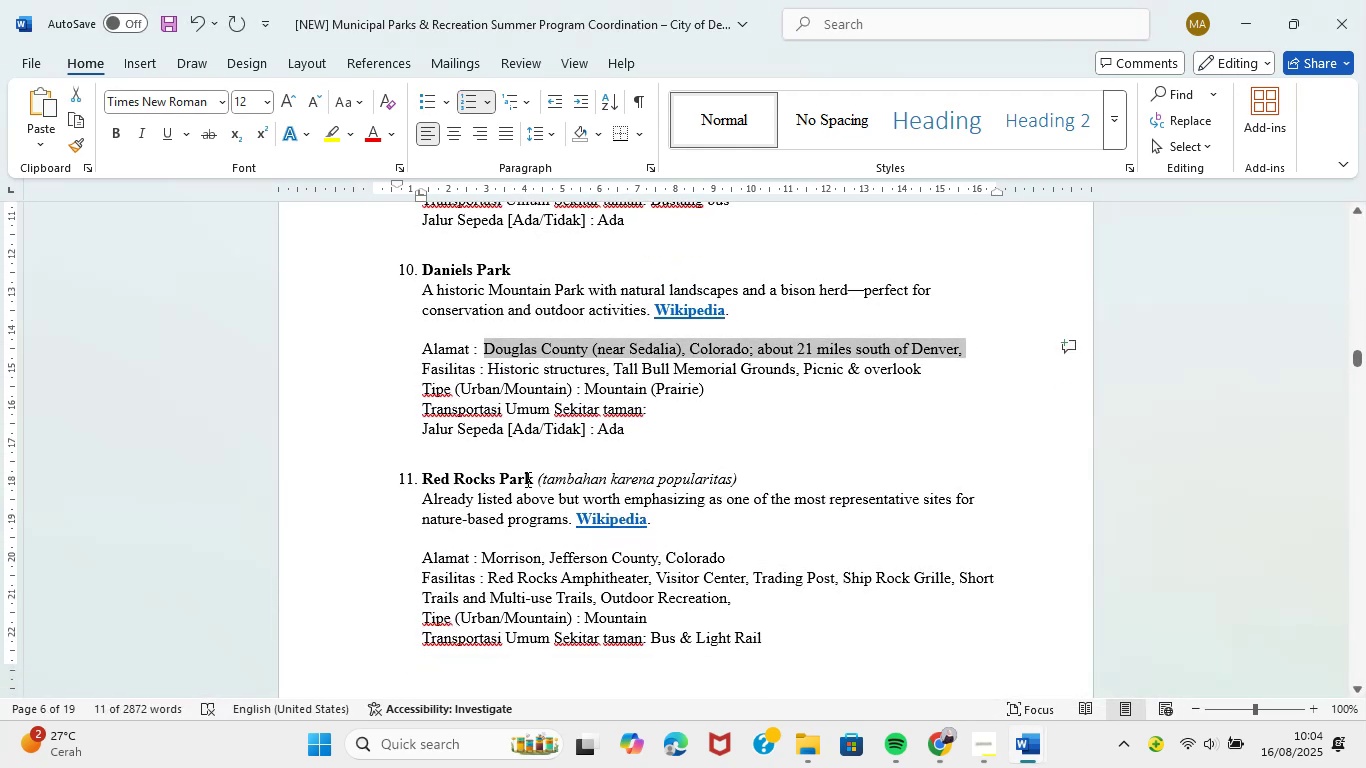 
left_click_drag(start_coordinate=[534, 477], to_coordinate=[426, 479])
 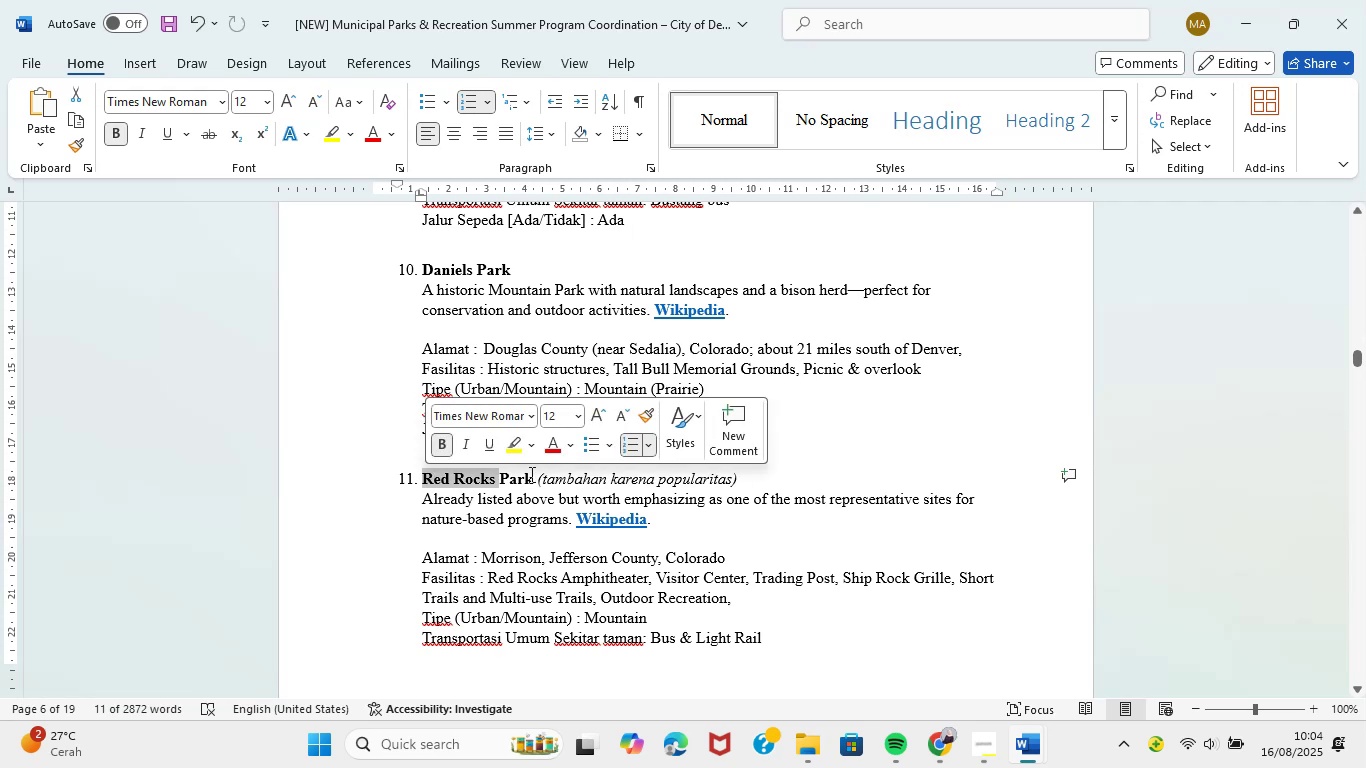 
left_click_drag(start_coordinate=[530, 478], to_coordinate=[437, 477])
 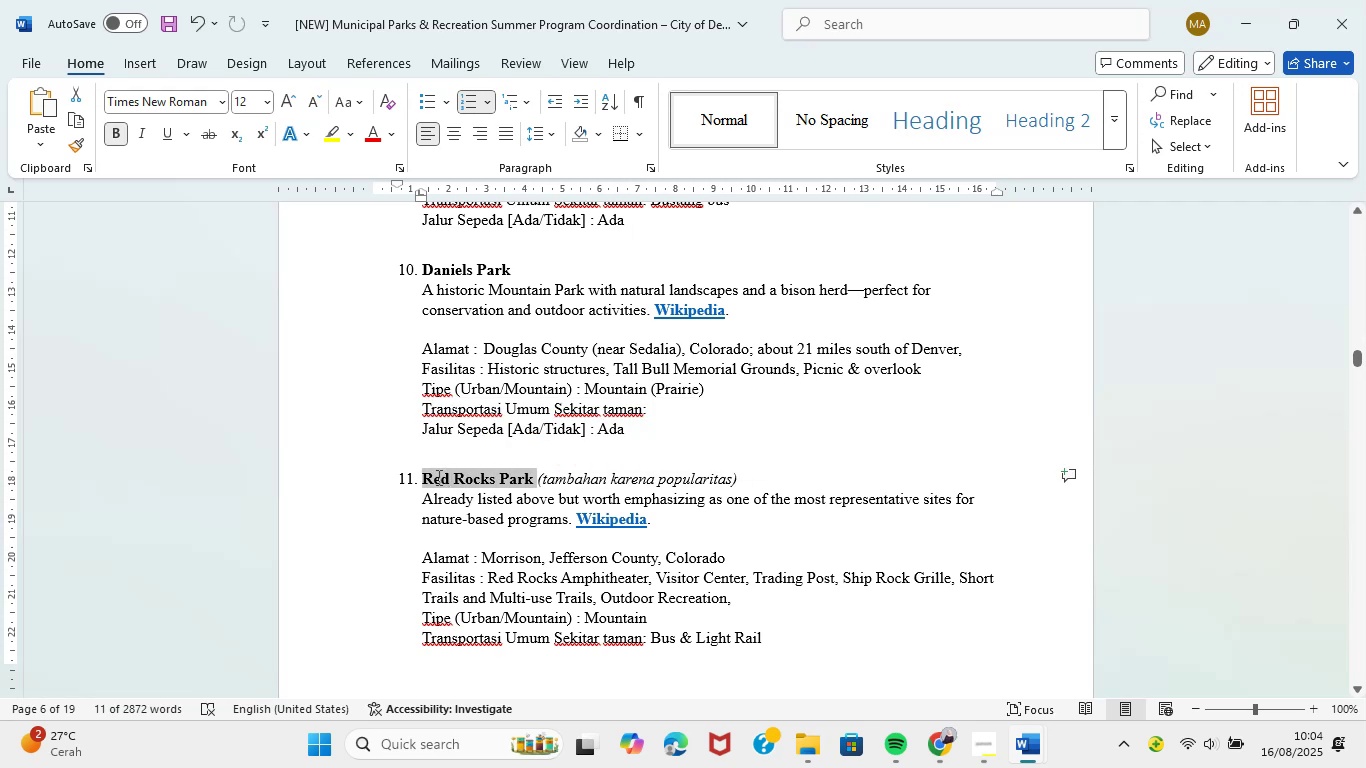 
key(Control+C)
 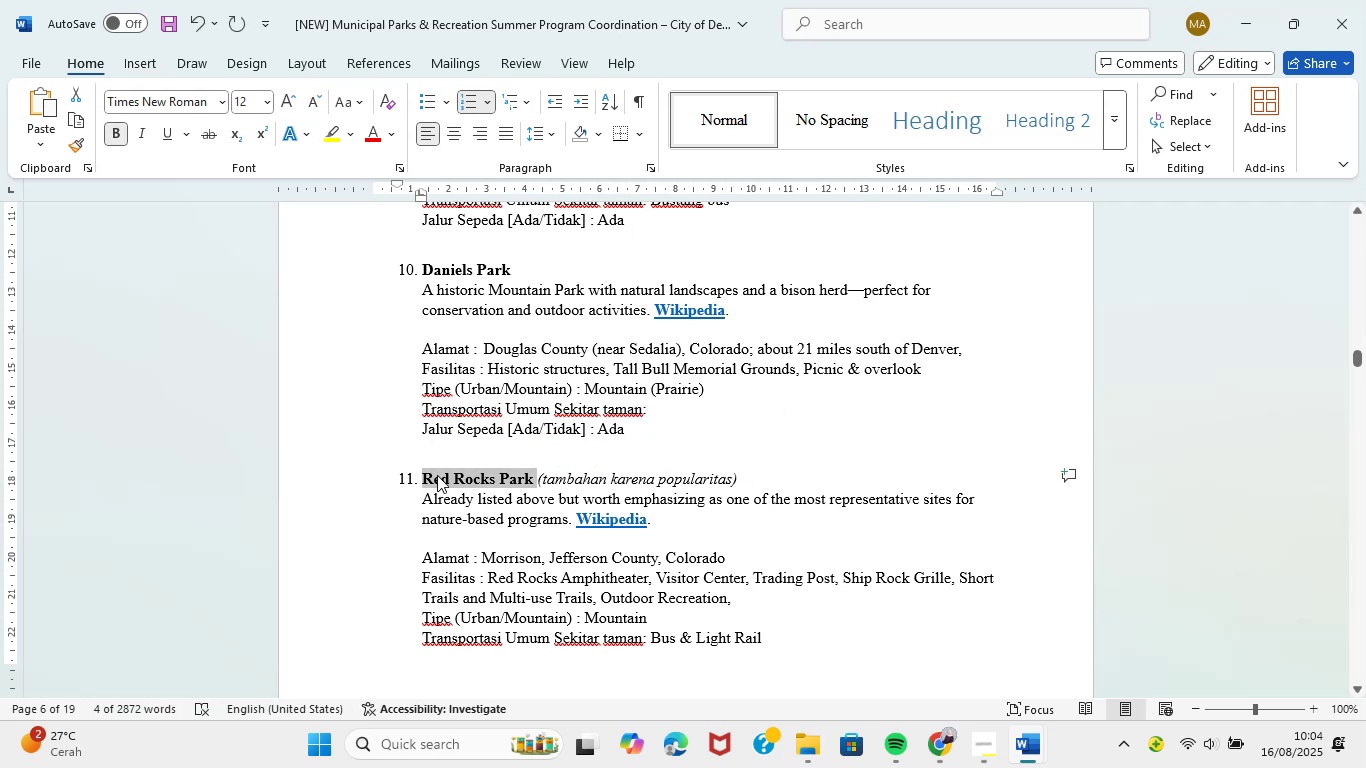 
key(Control+C)
 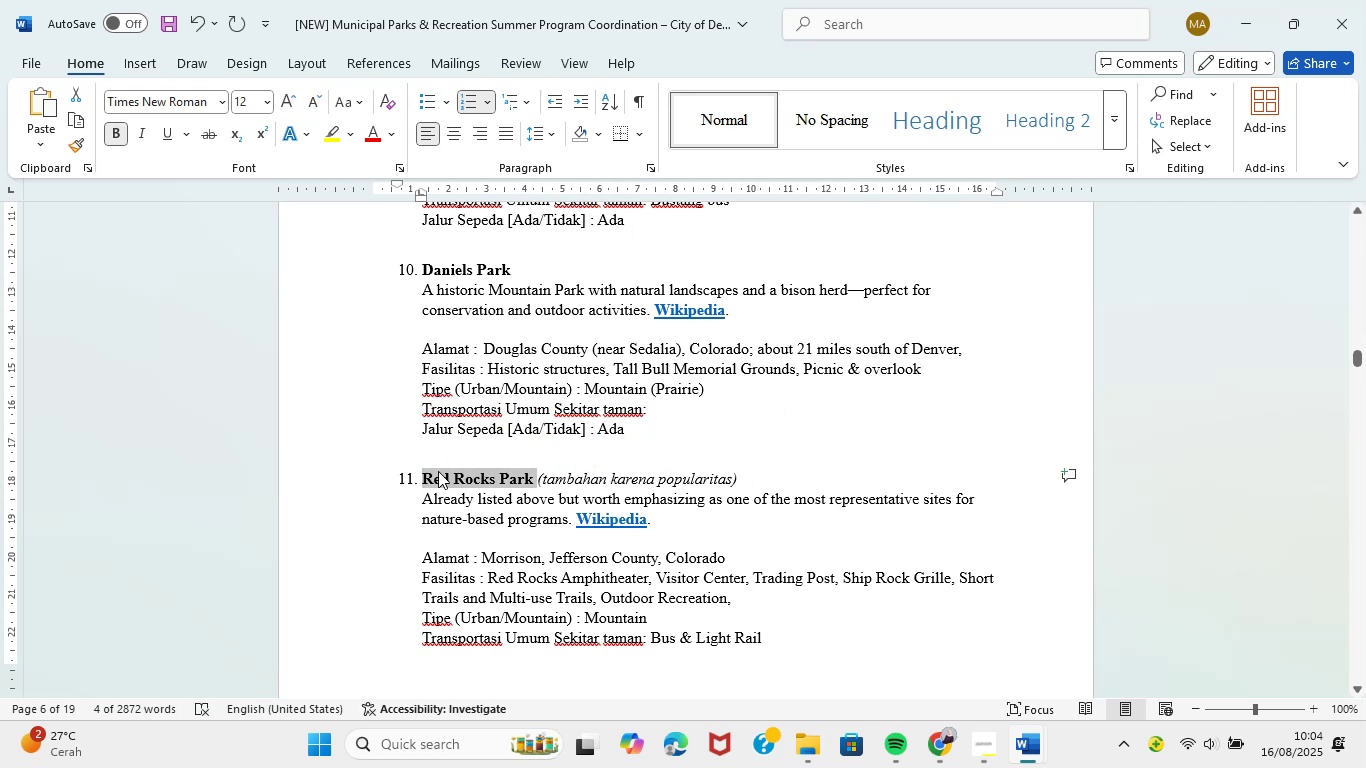 
key(Control+C)
 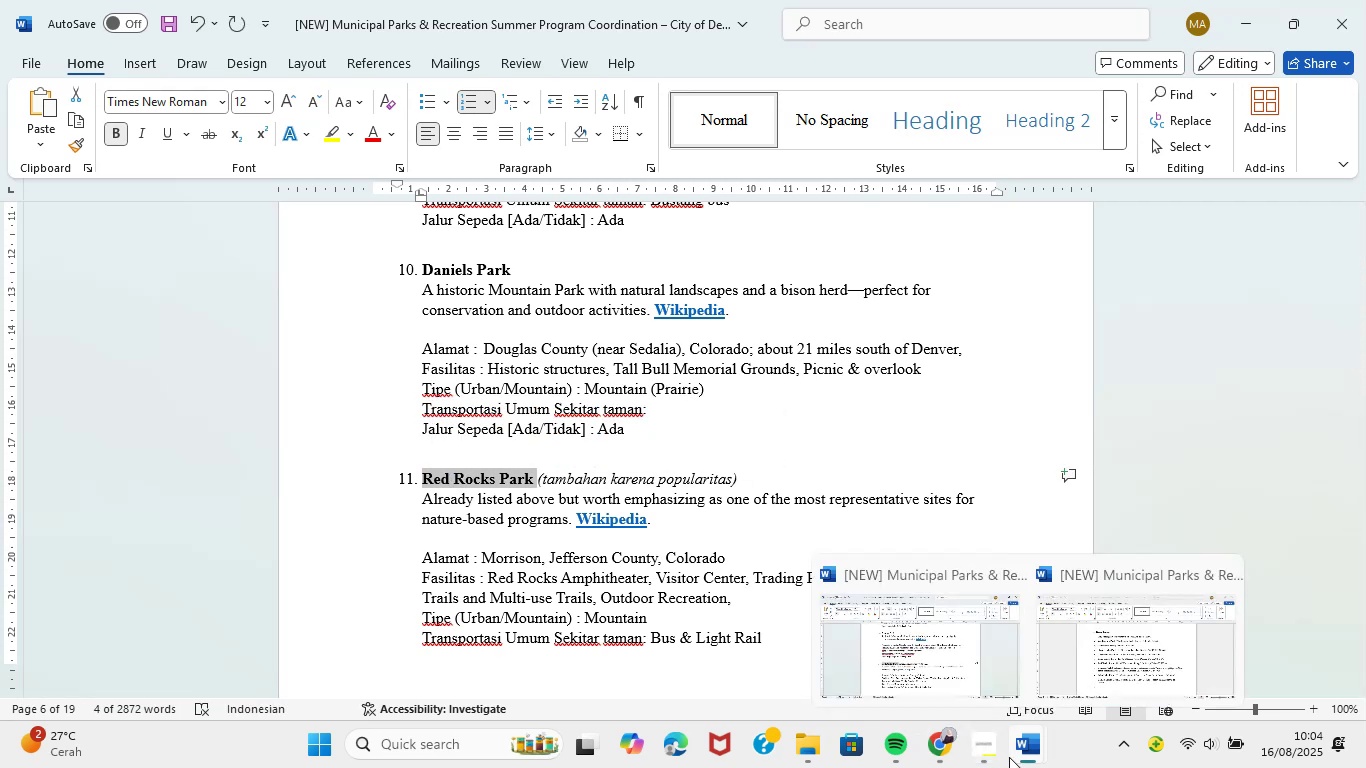 
left_click([1056, 673])
 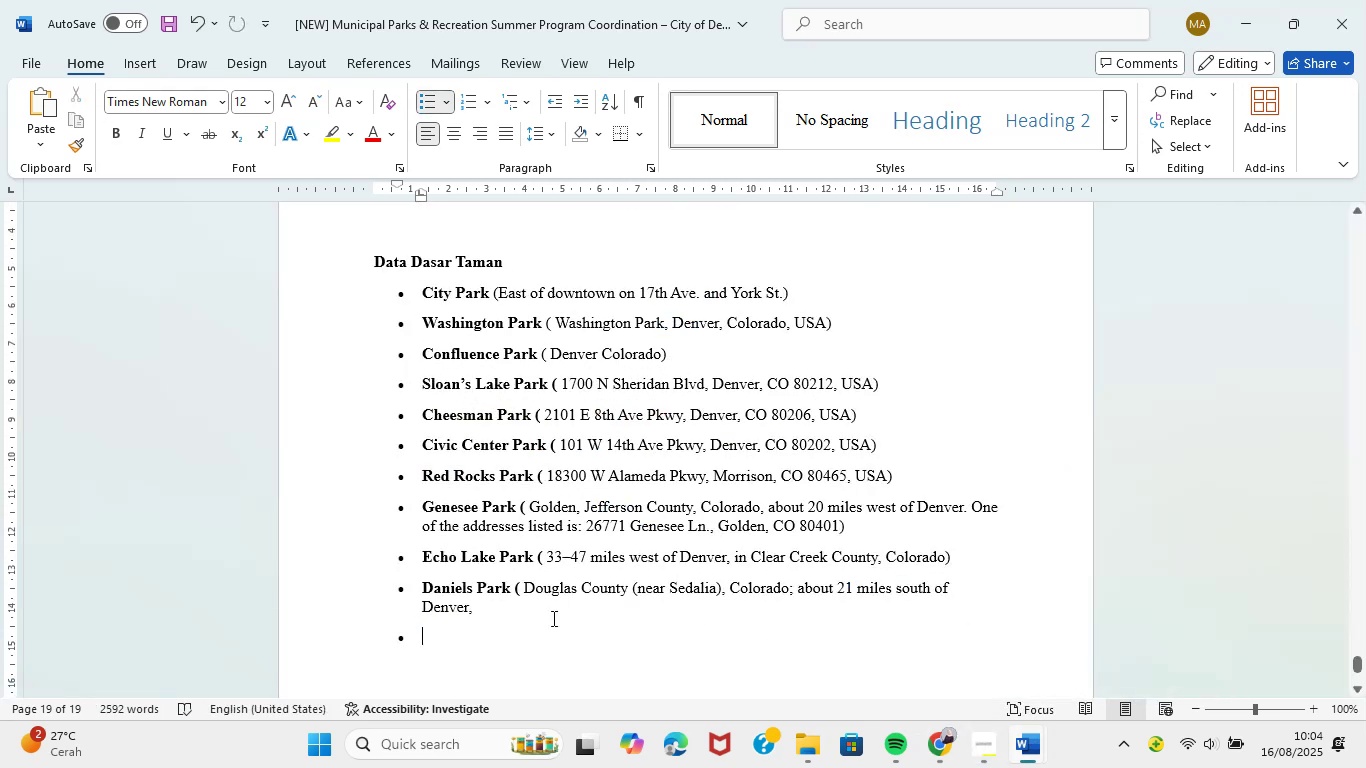 
key(Control+V)
 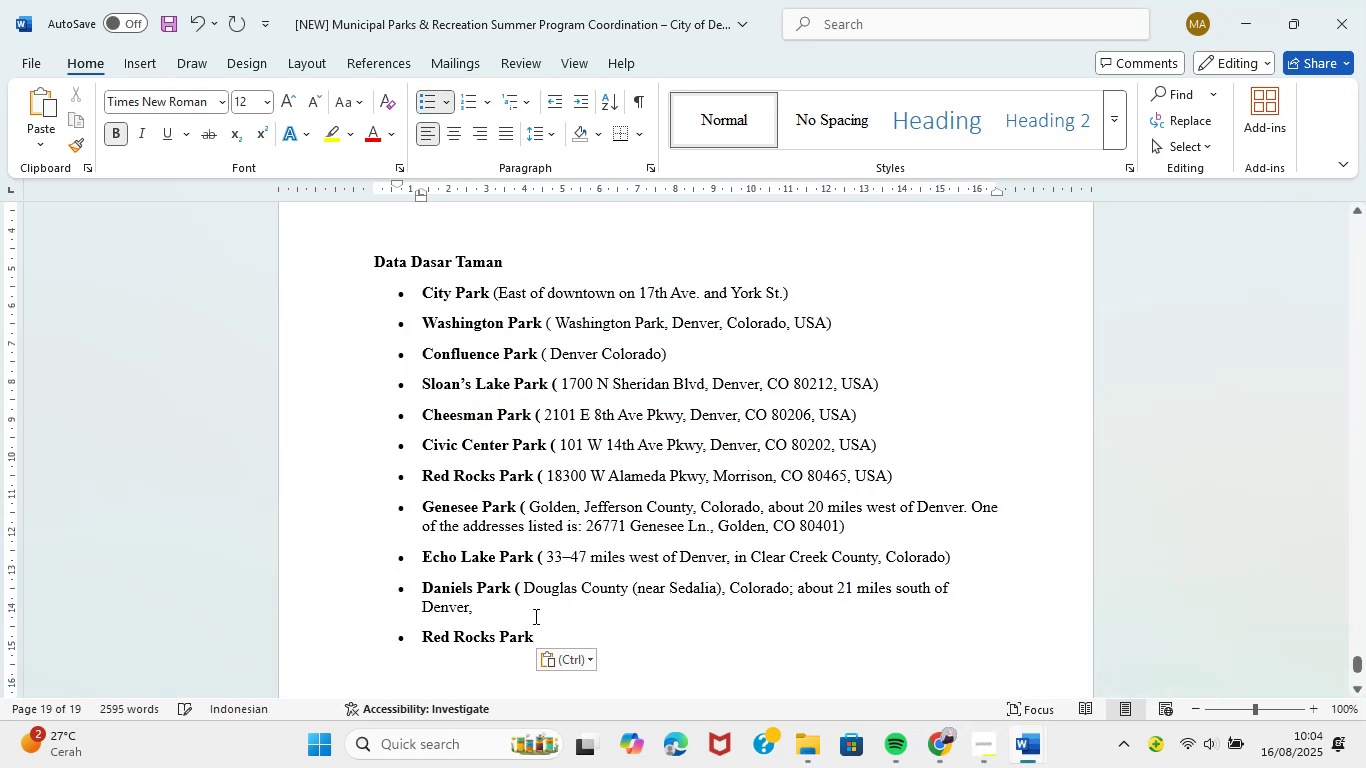 
key(Space)
 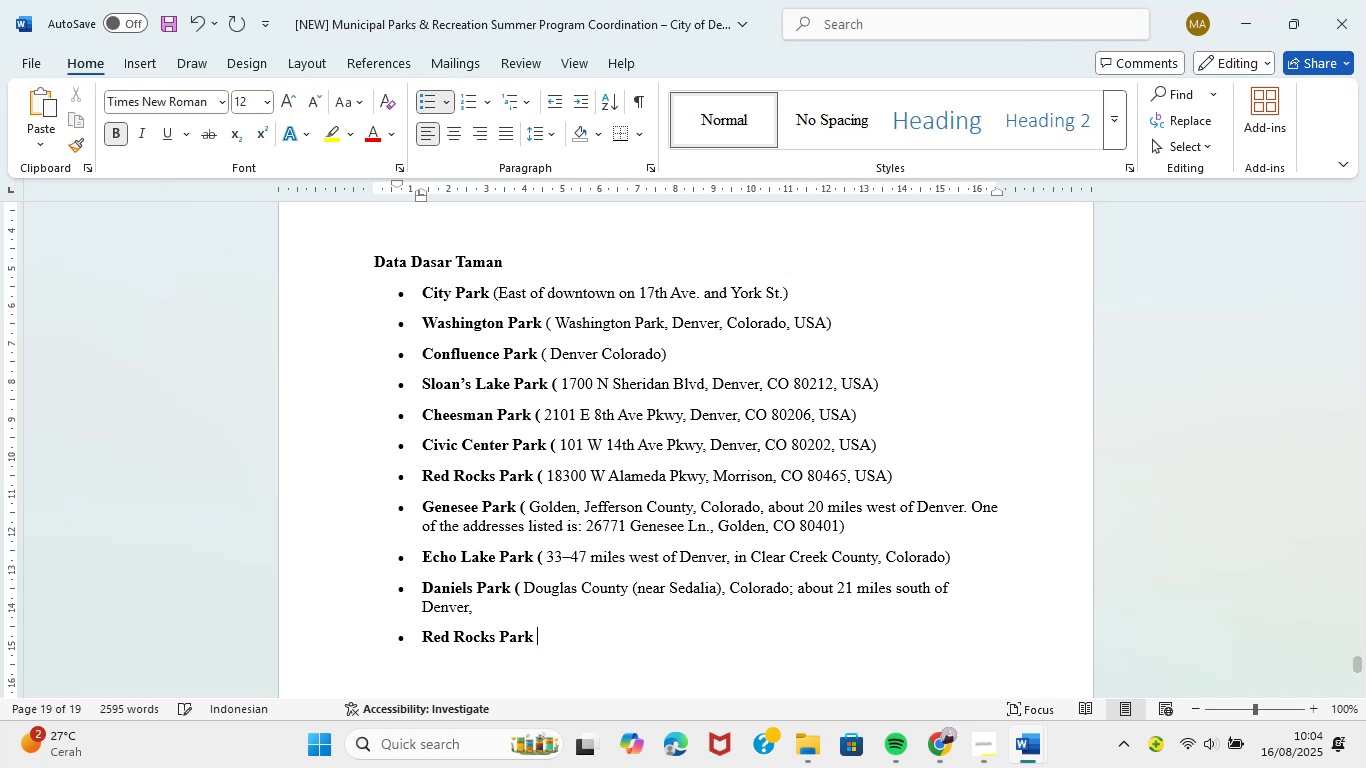 
key(Shift+ShiftLeft)
 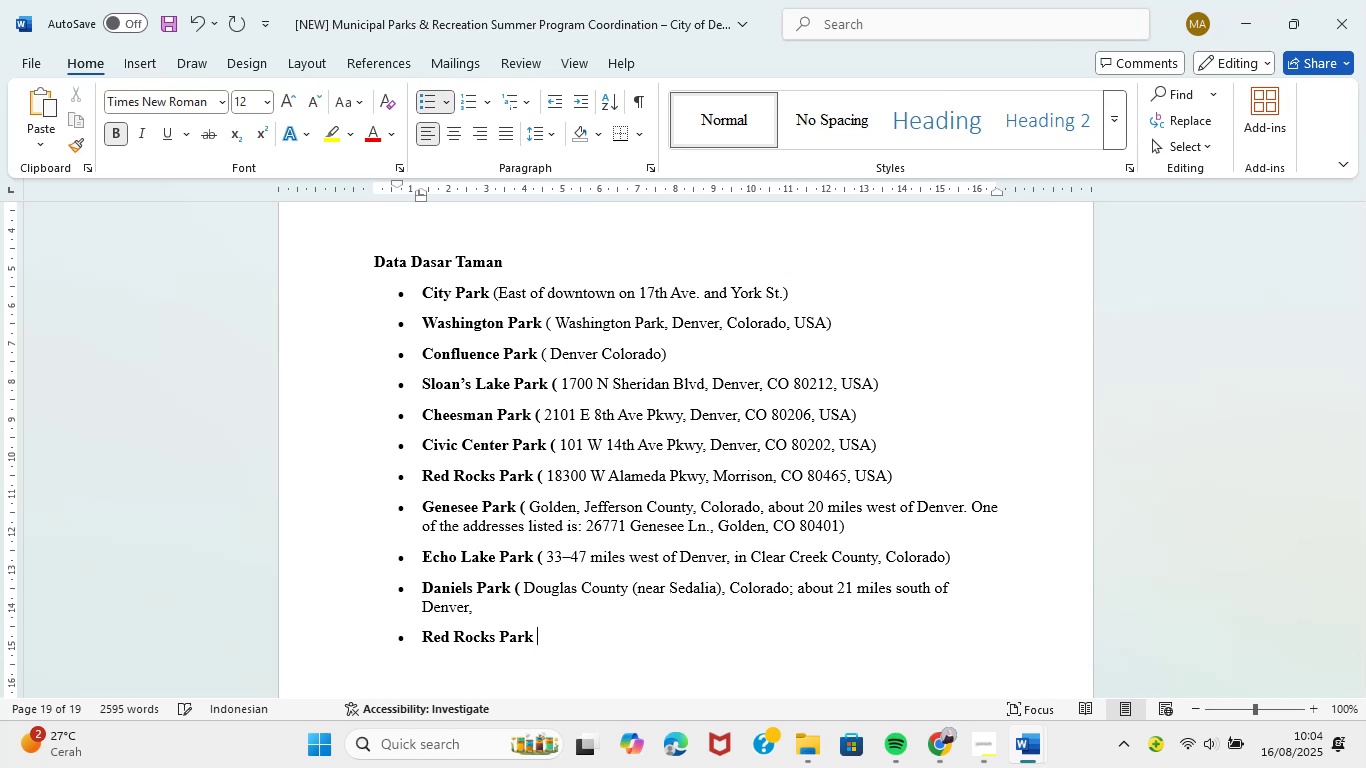 
key(Shift+9)
 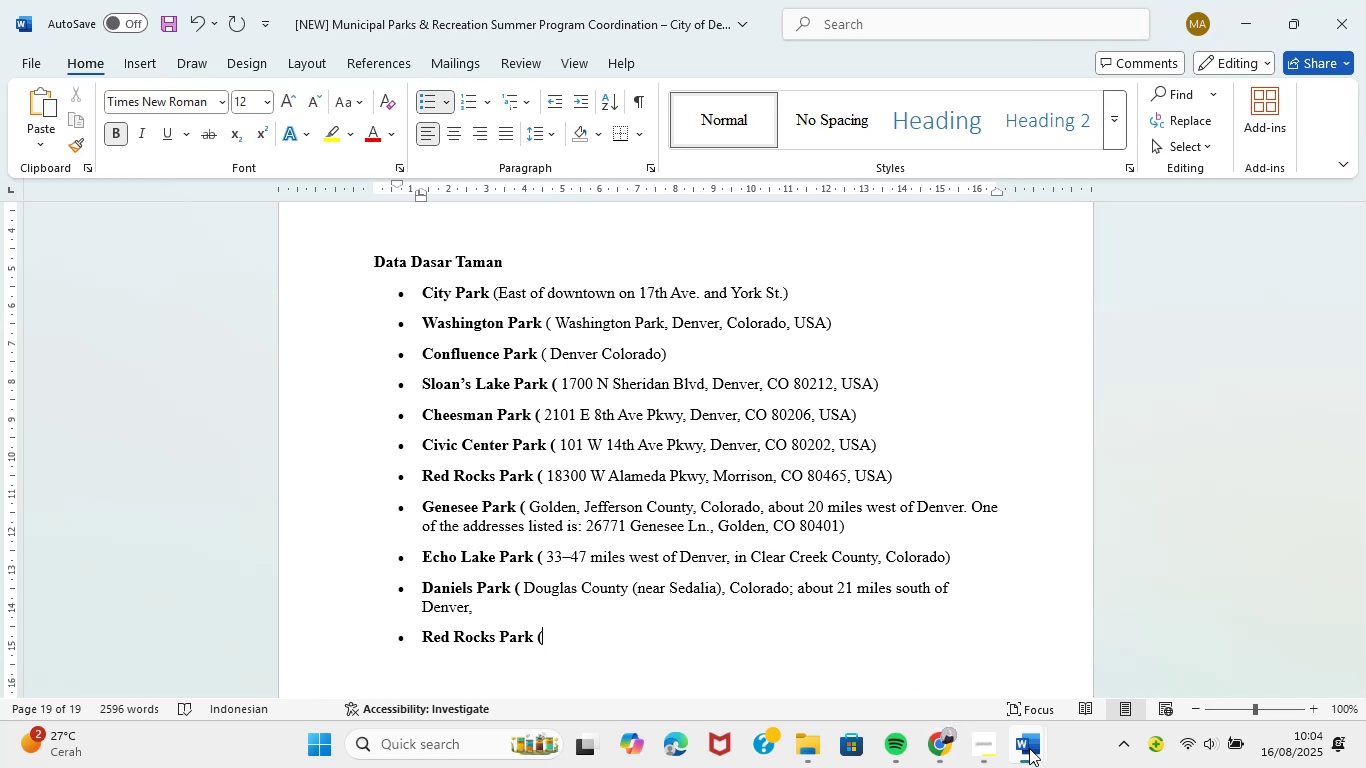 
left_click([964, 670])
 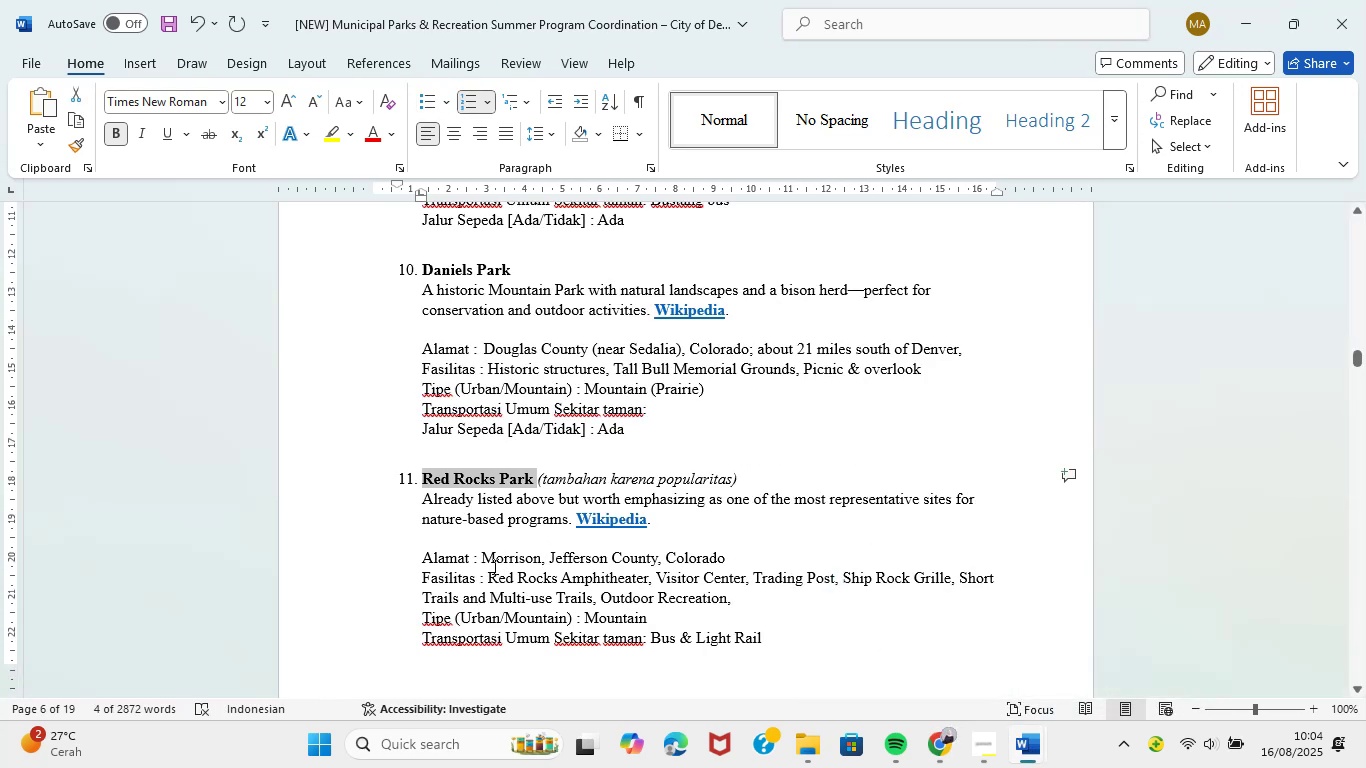 
left_click_drag(start_coordinate=[485, 557], to_coordinate=[696, 552])
 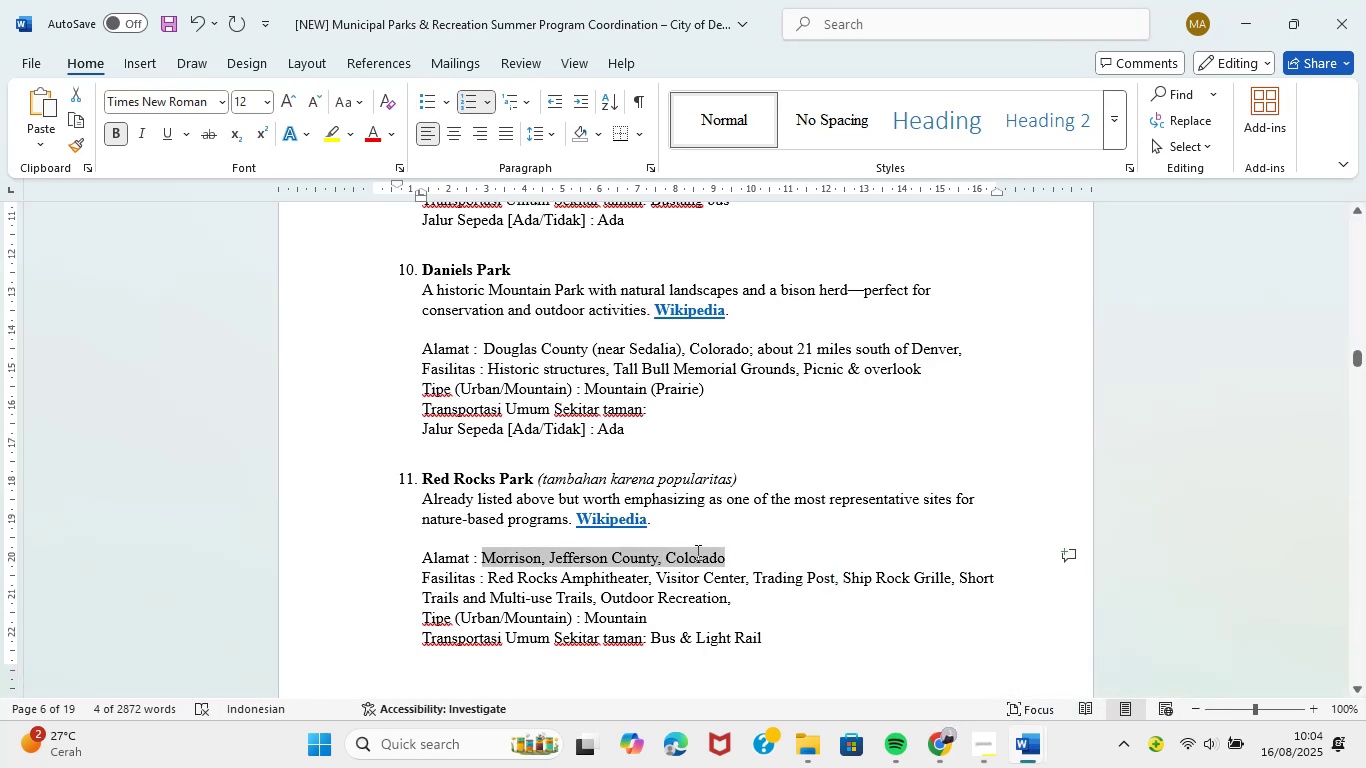 
key(Control+C)
 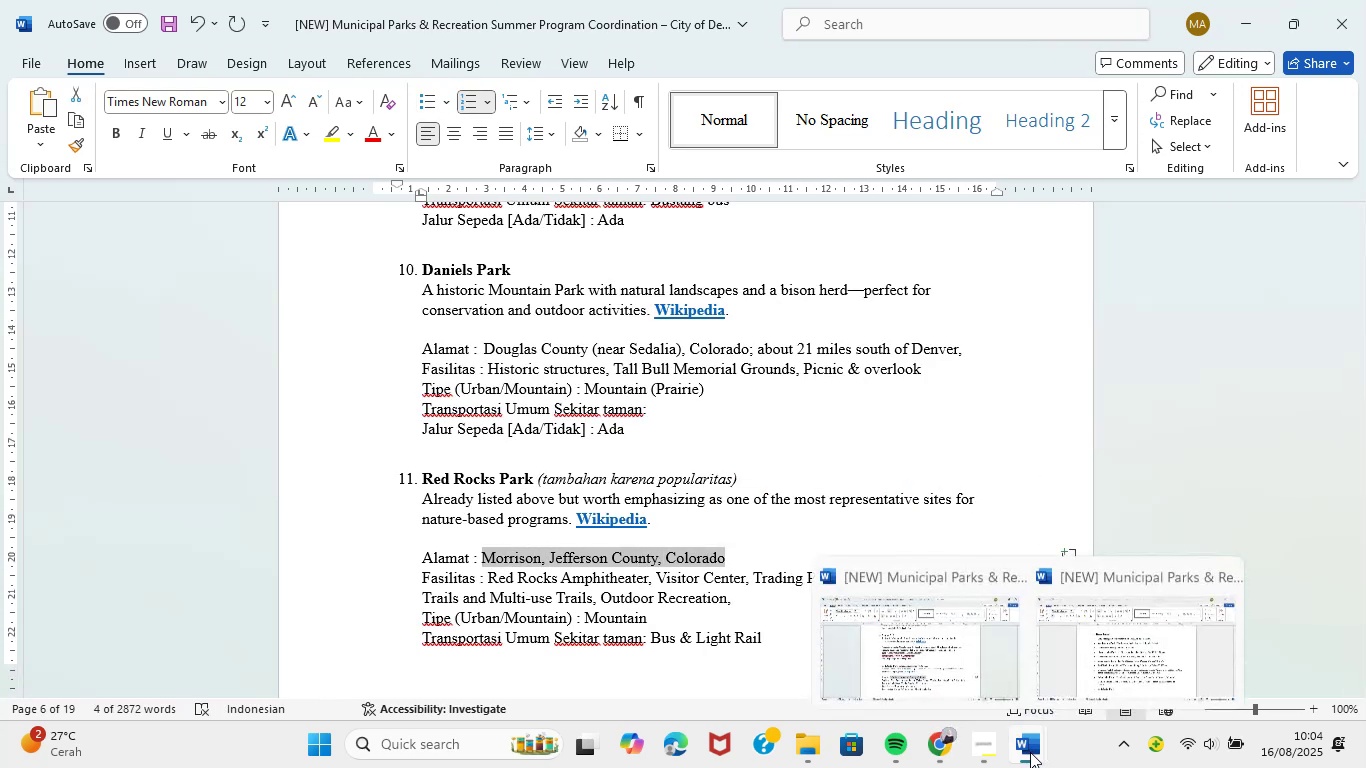 
left_click([1095, 679])
 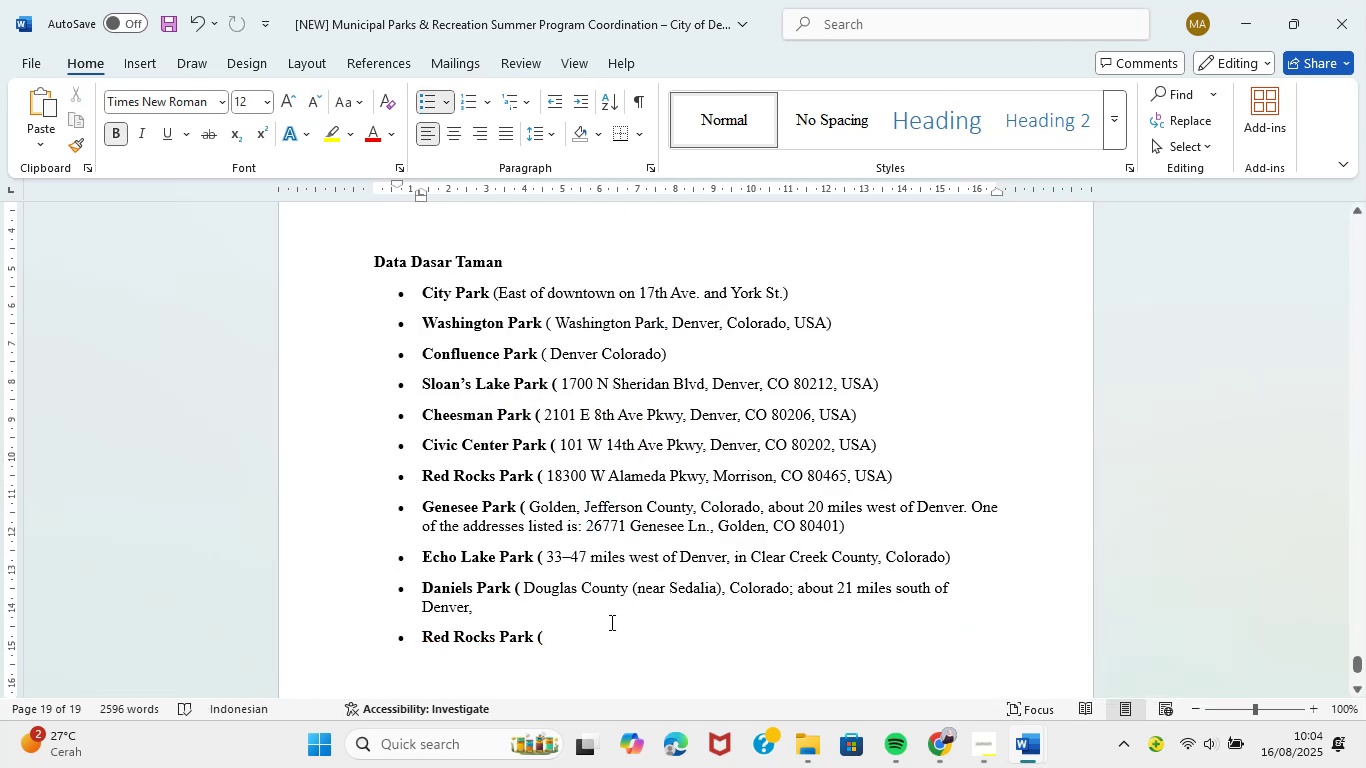 
left_click([610, 625])
 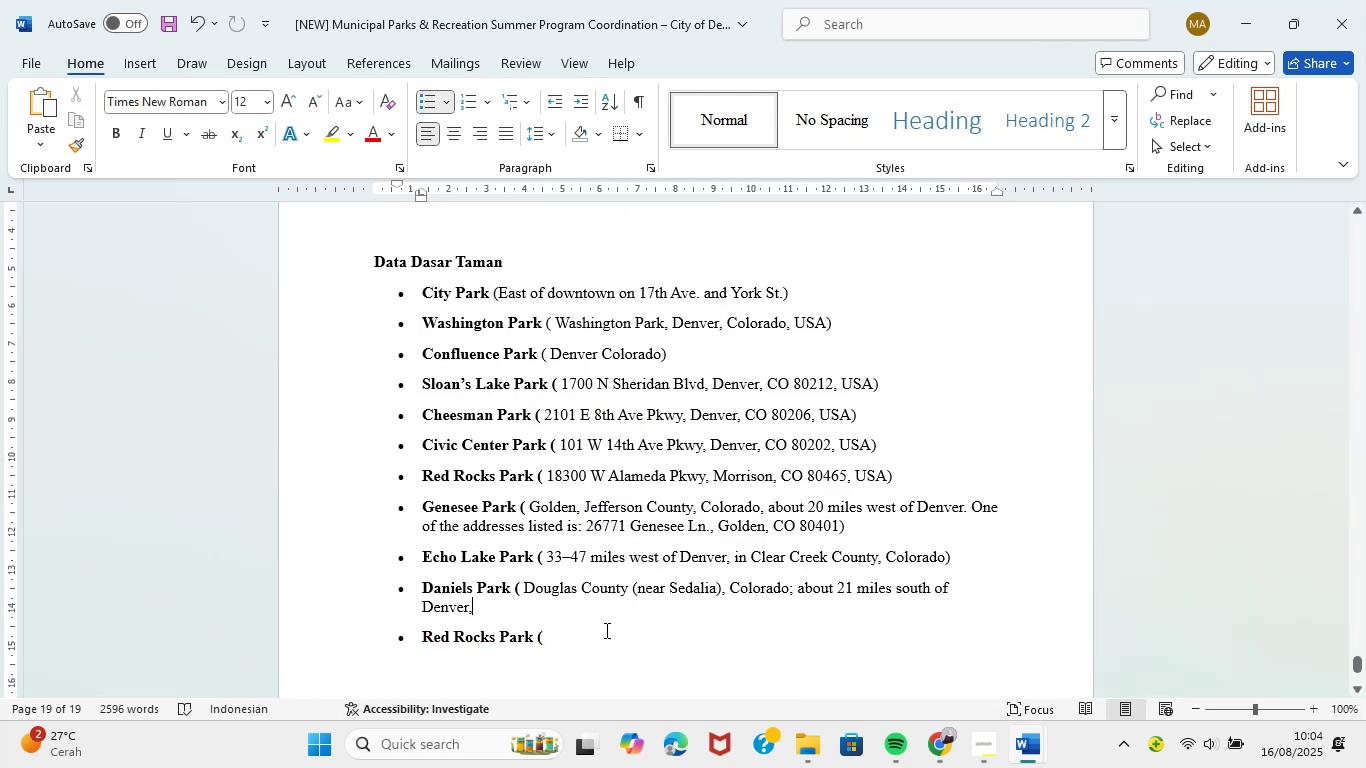 
left_click([591, 637])
 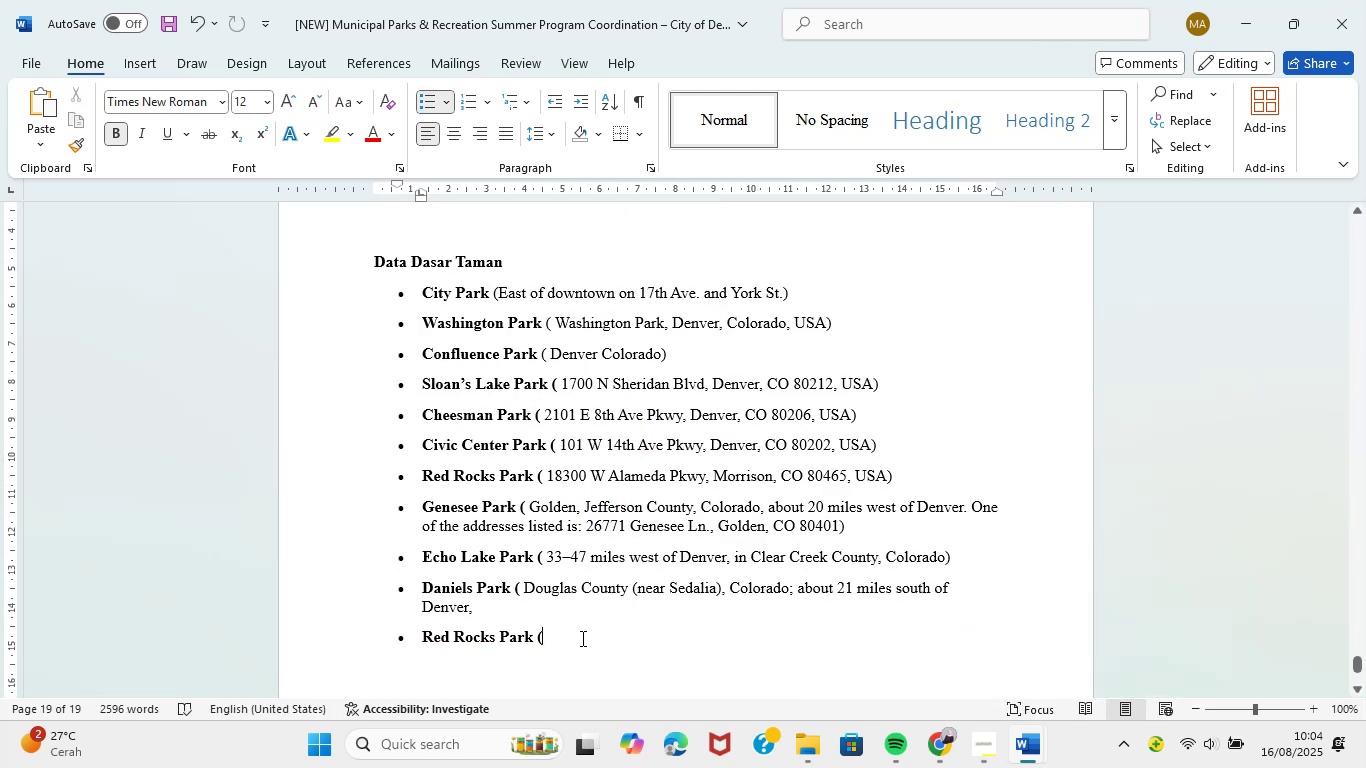 
key(Control+V)
 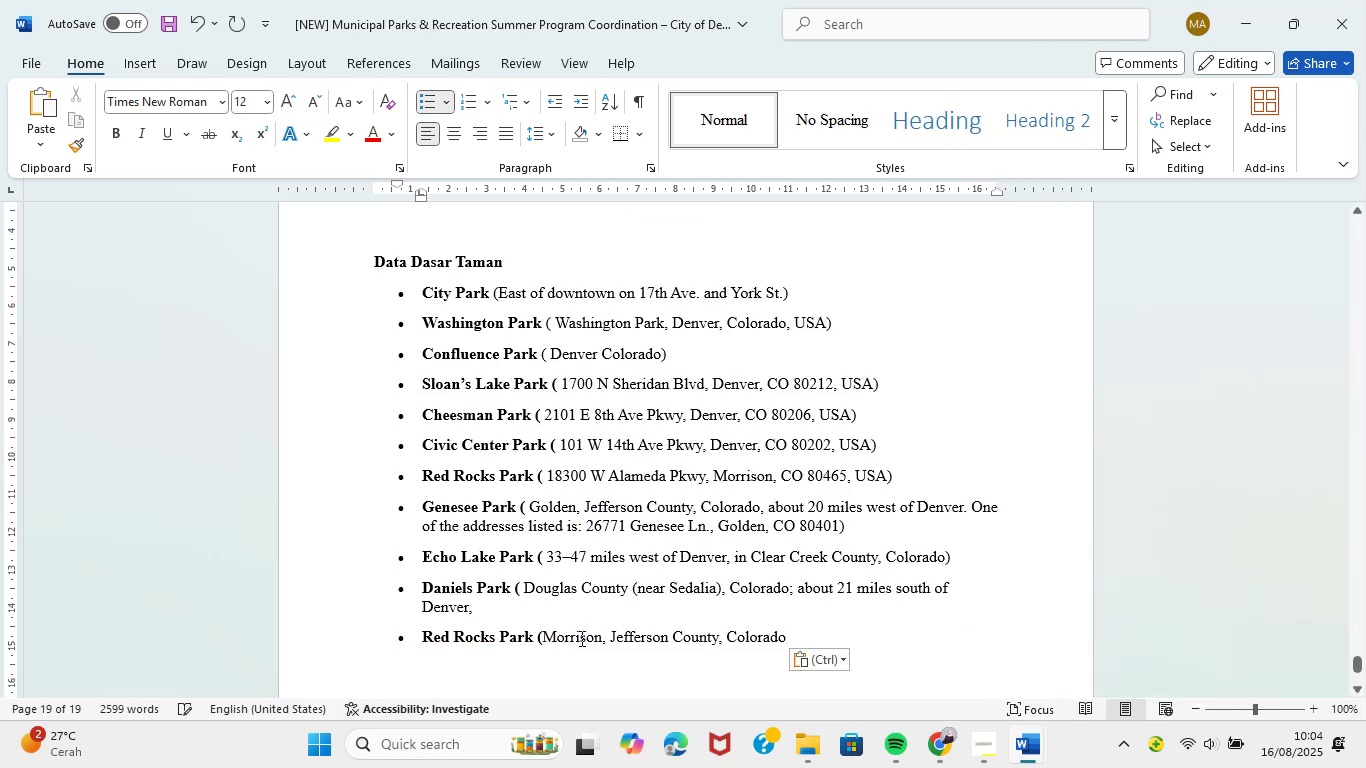 
key(Shift+0)
 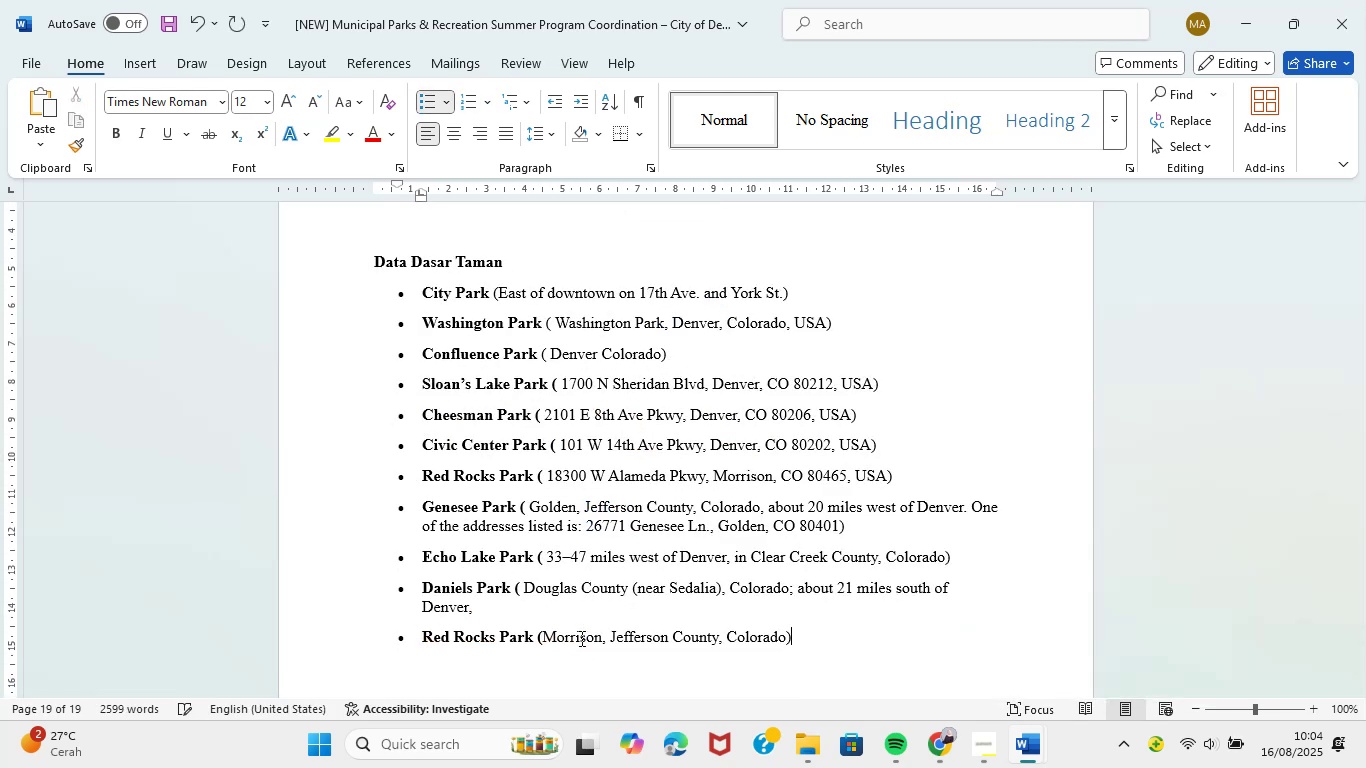 
key(Enter)
 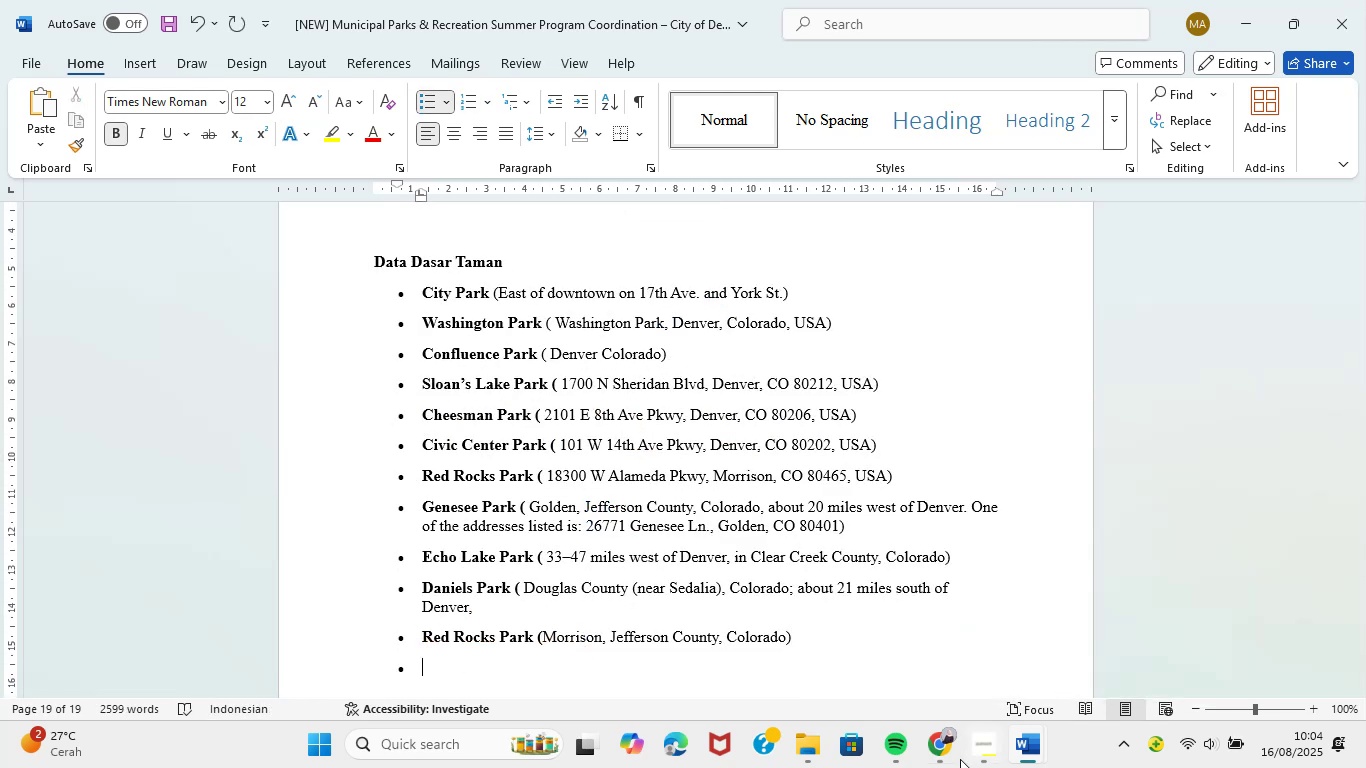 
wait(6.35)
 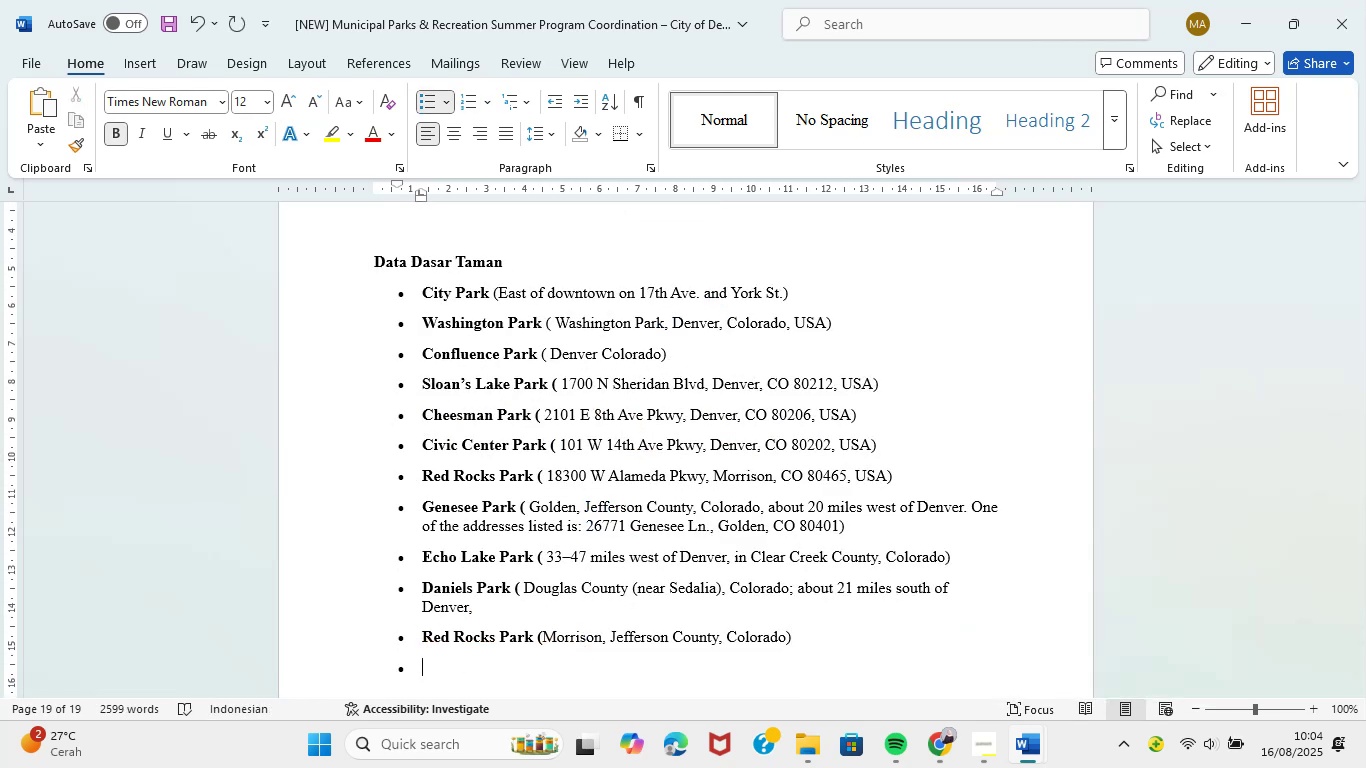 
left_click([911, 676])
 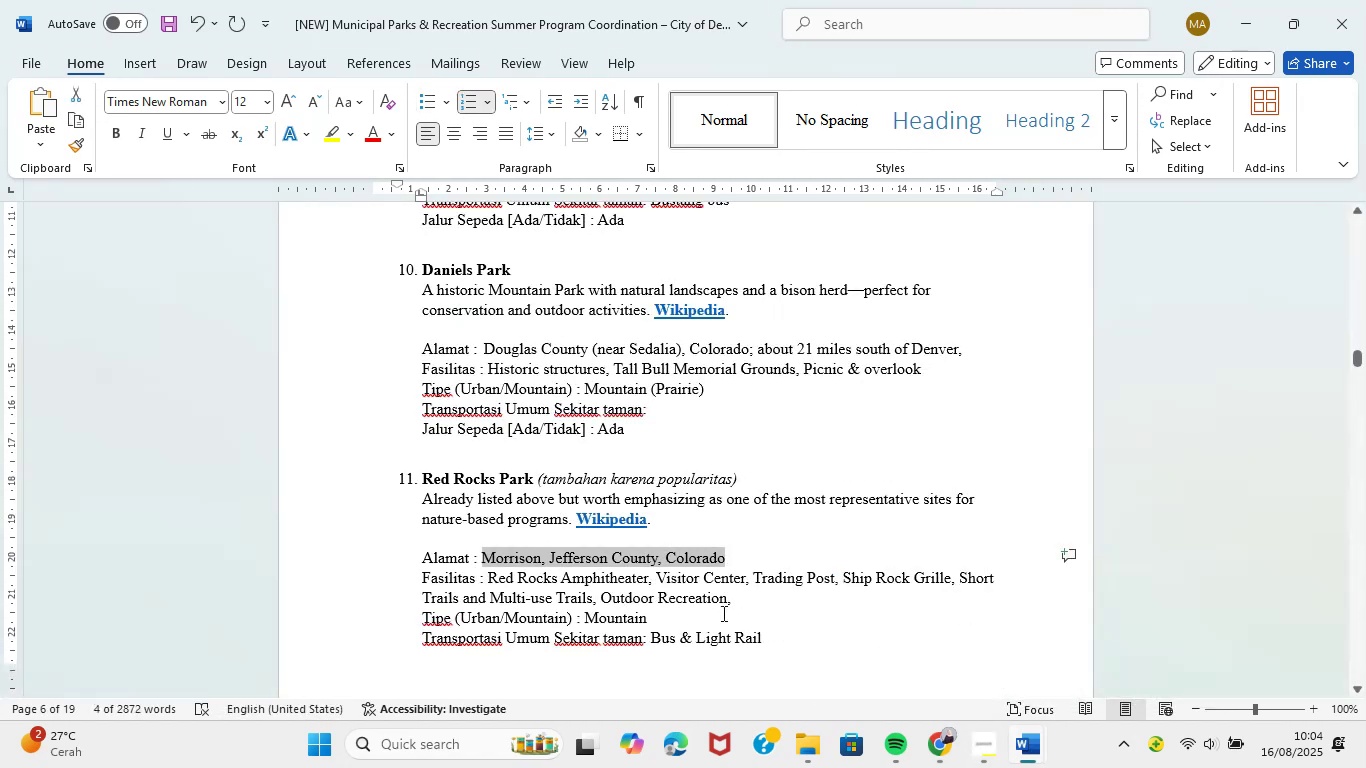 
scroll: coordinate [720, 610], scroll_direction: down, amount: 6.0
 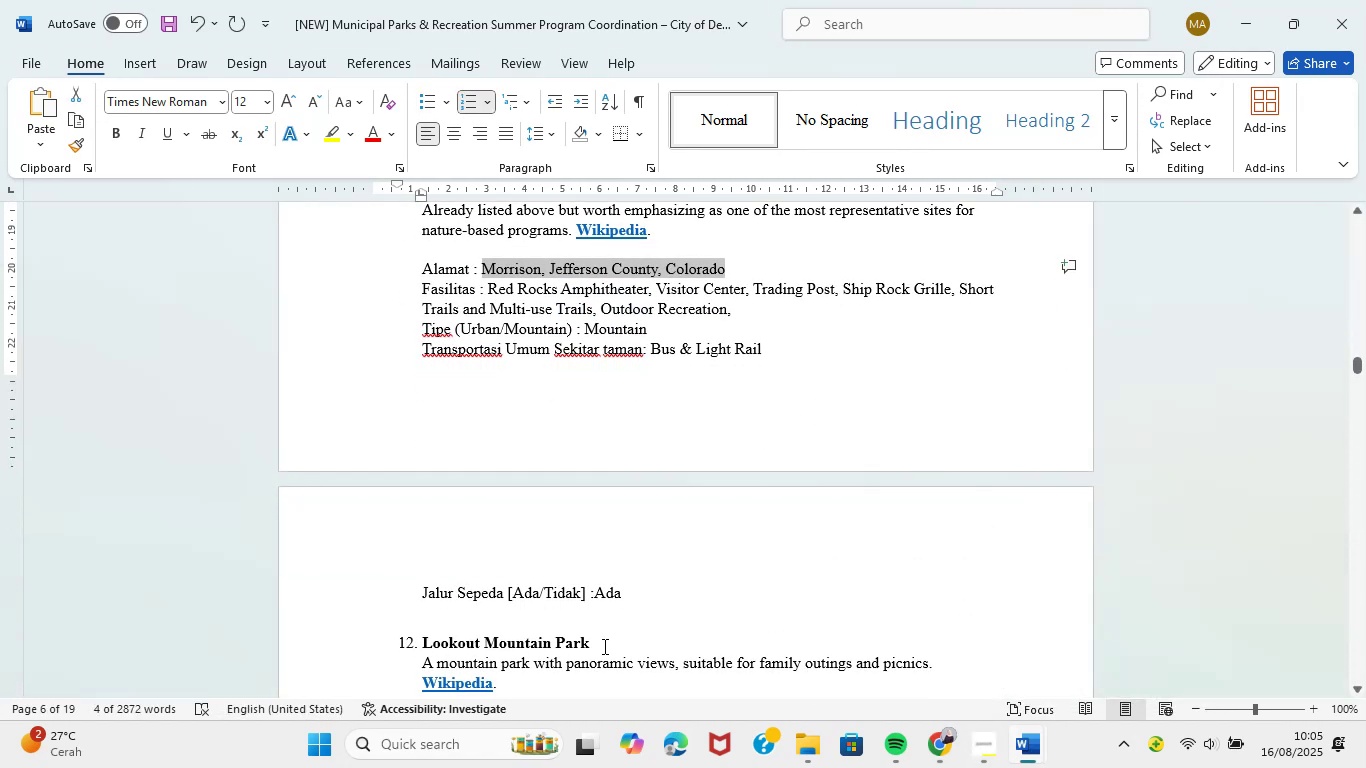 
left_click_drag(start_coordinate=[602, 646], to_coordinate=[437, 641])
 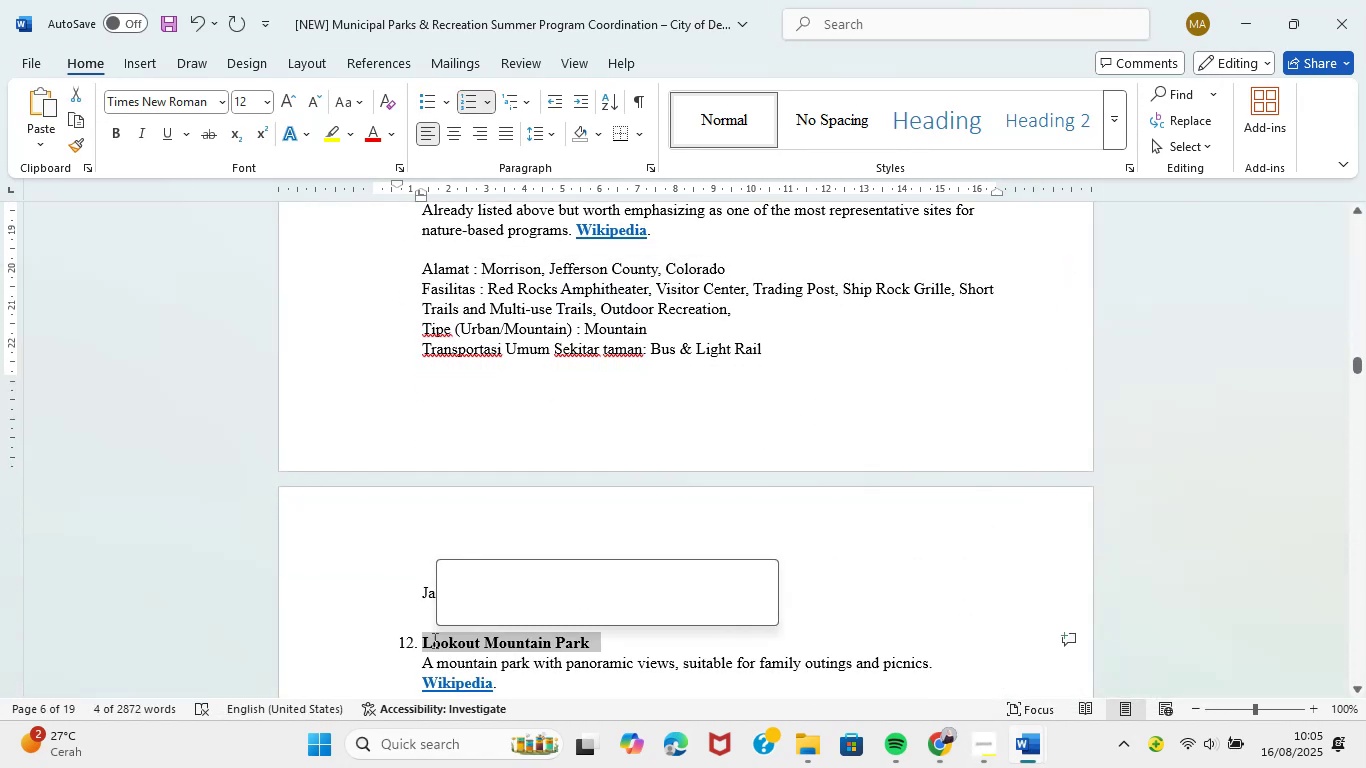 
key(Control+C)
 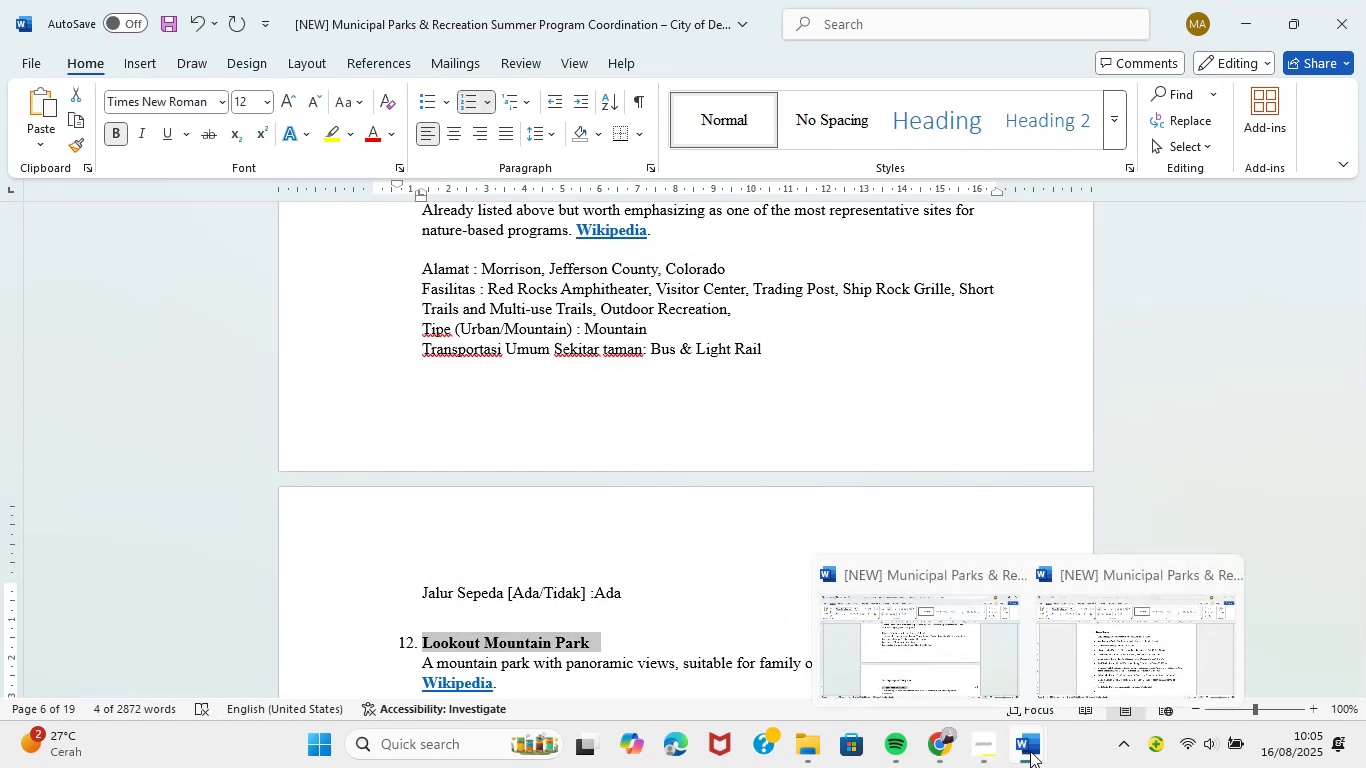 
left_click([1079, 688])
 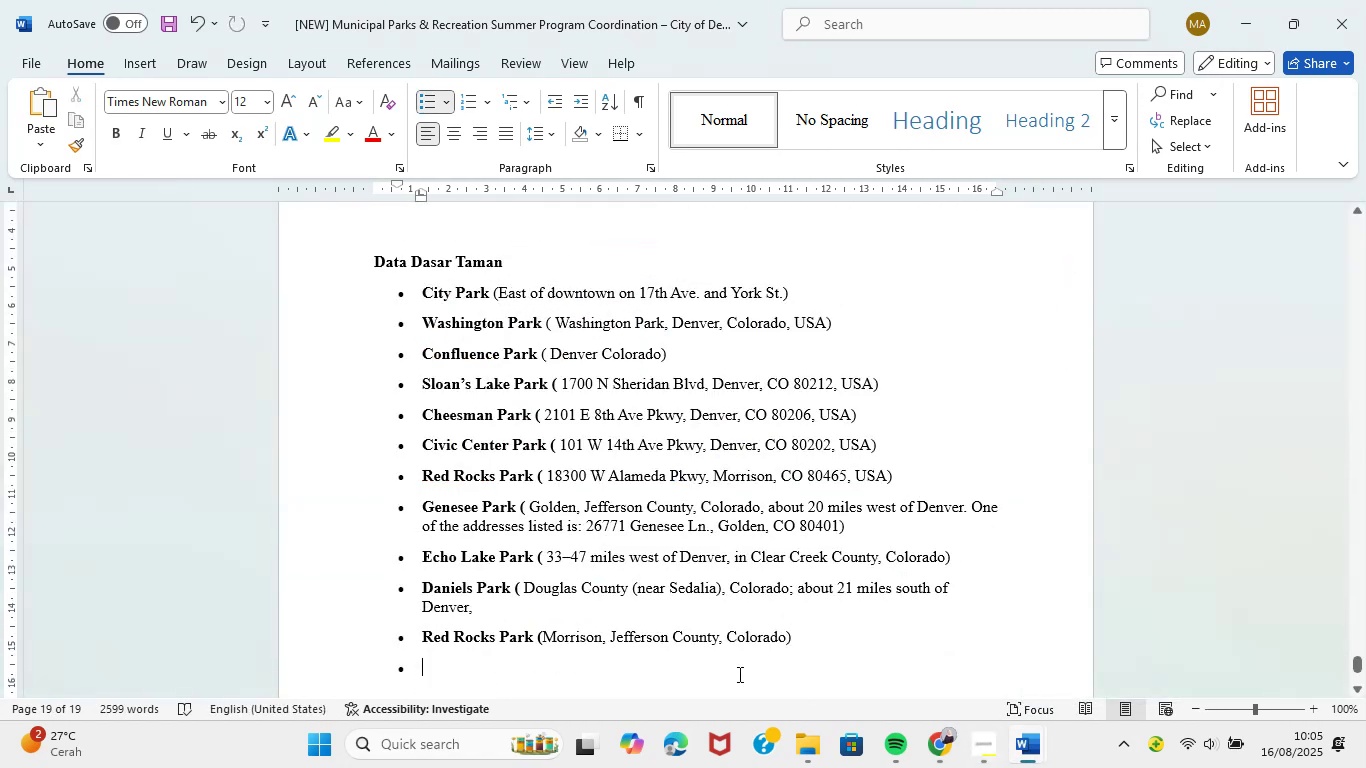 
key(Control+V)
 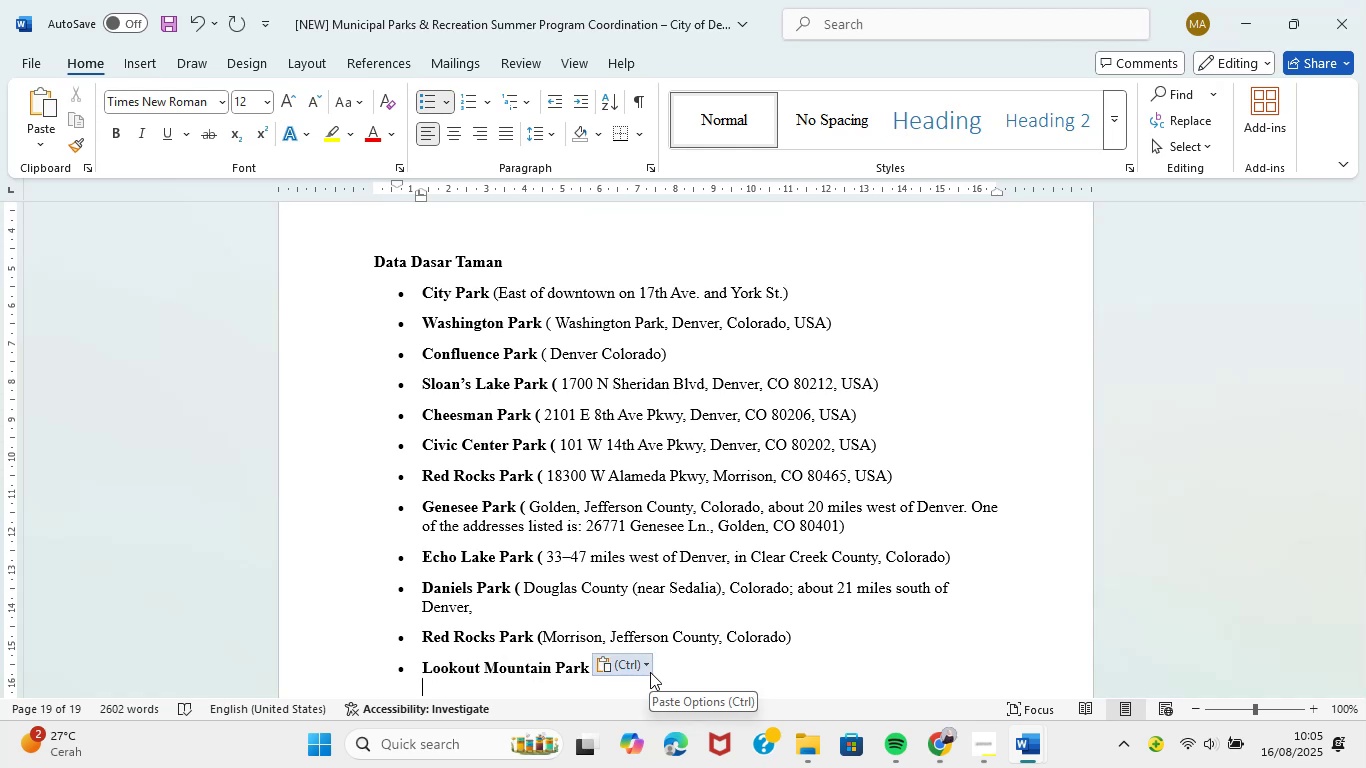 
left_click([716, 657])
 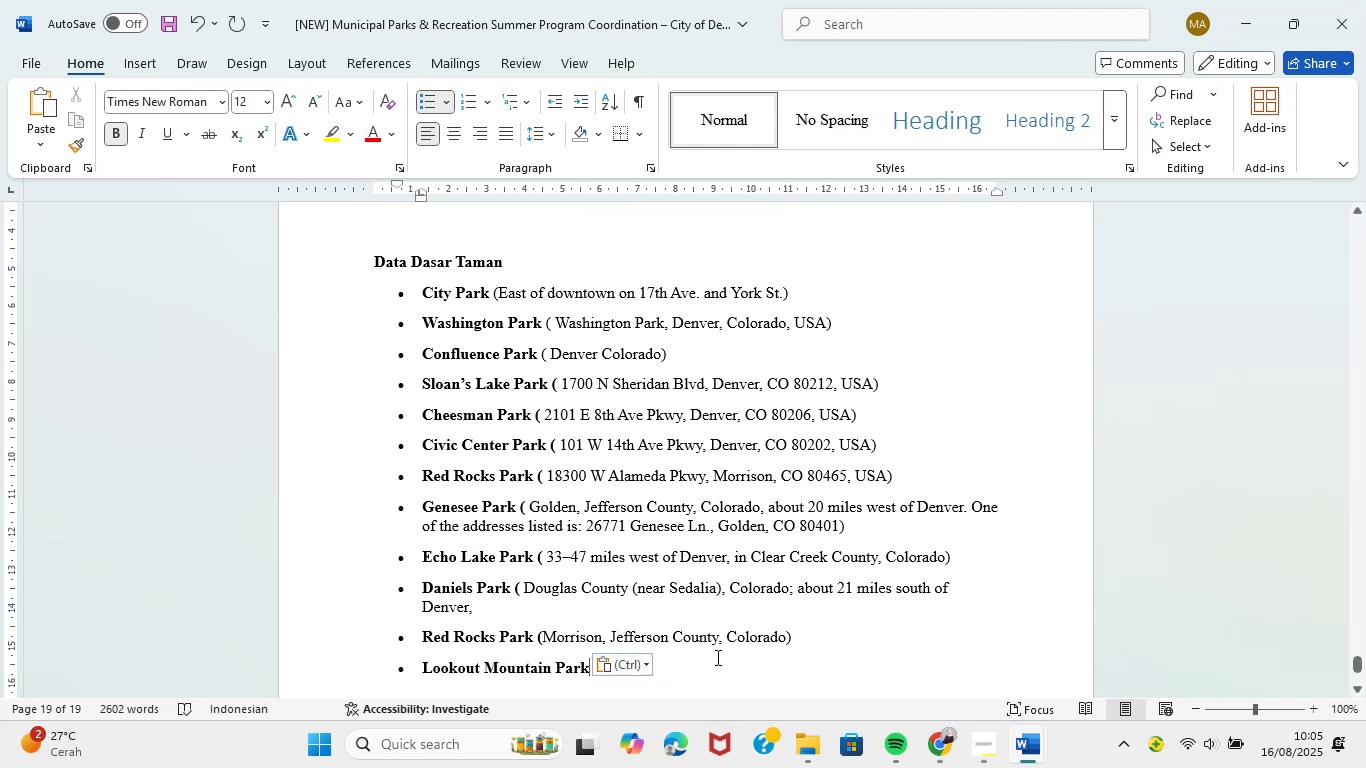 
key(Space)
 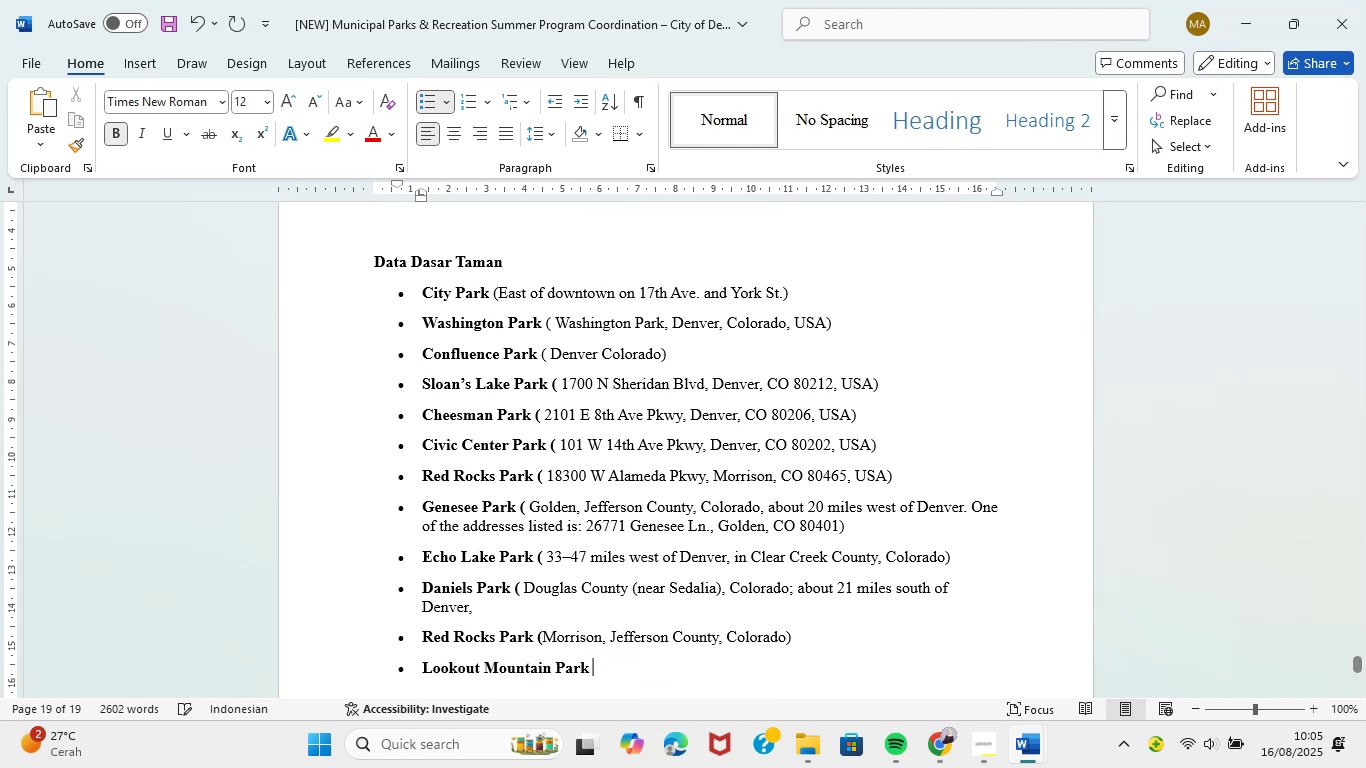 
key(Shift+ShiftLeft)
 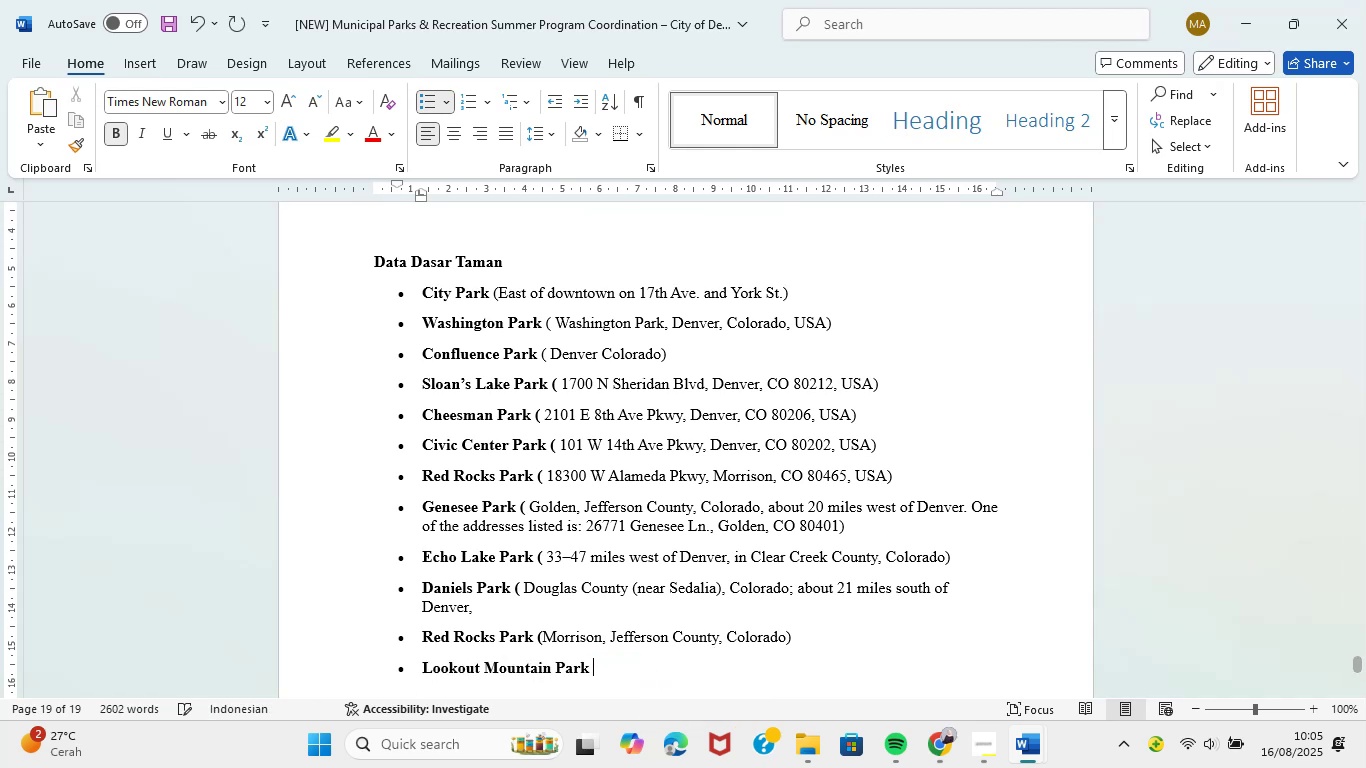 
key(Shift+9)
 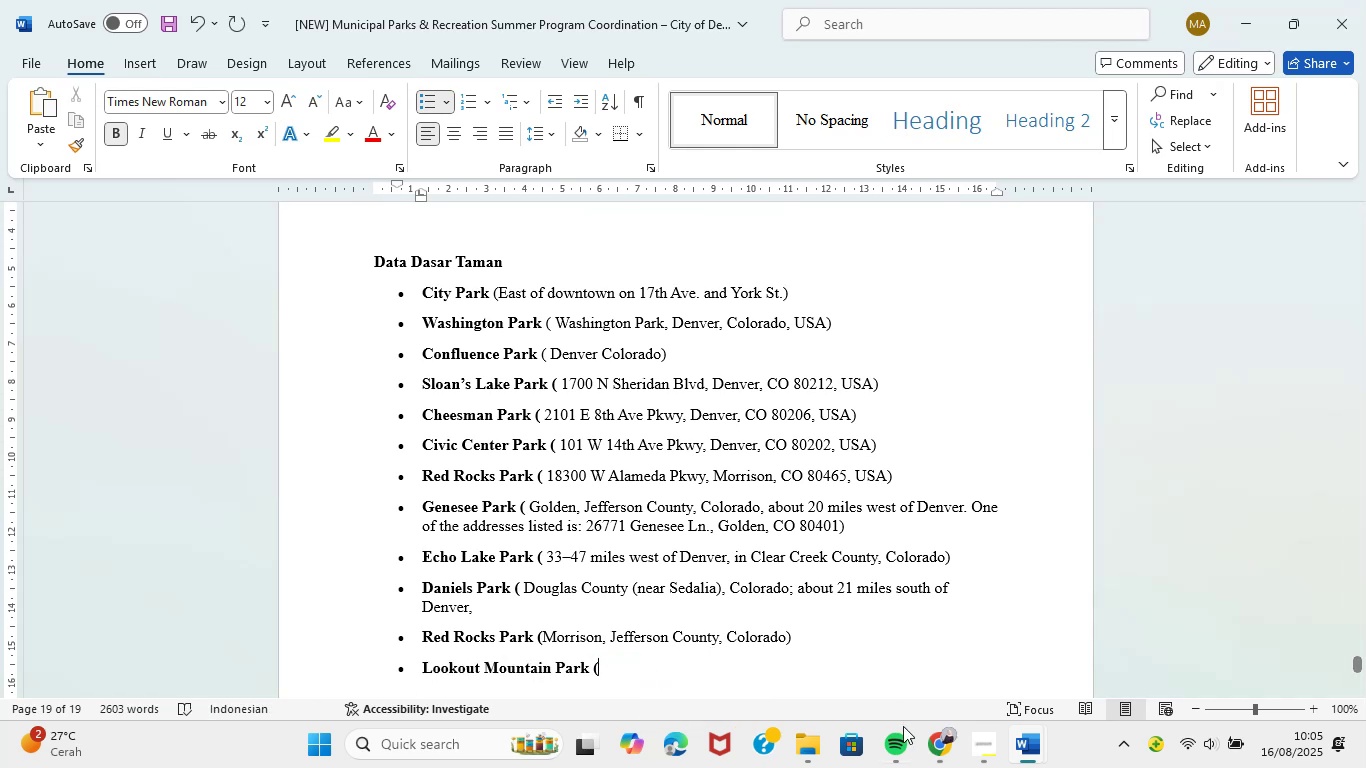 
left_click([930, 766])
 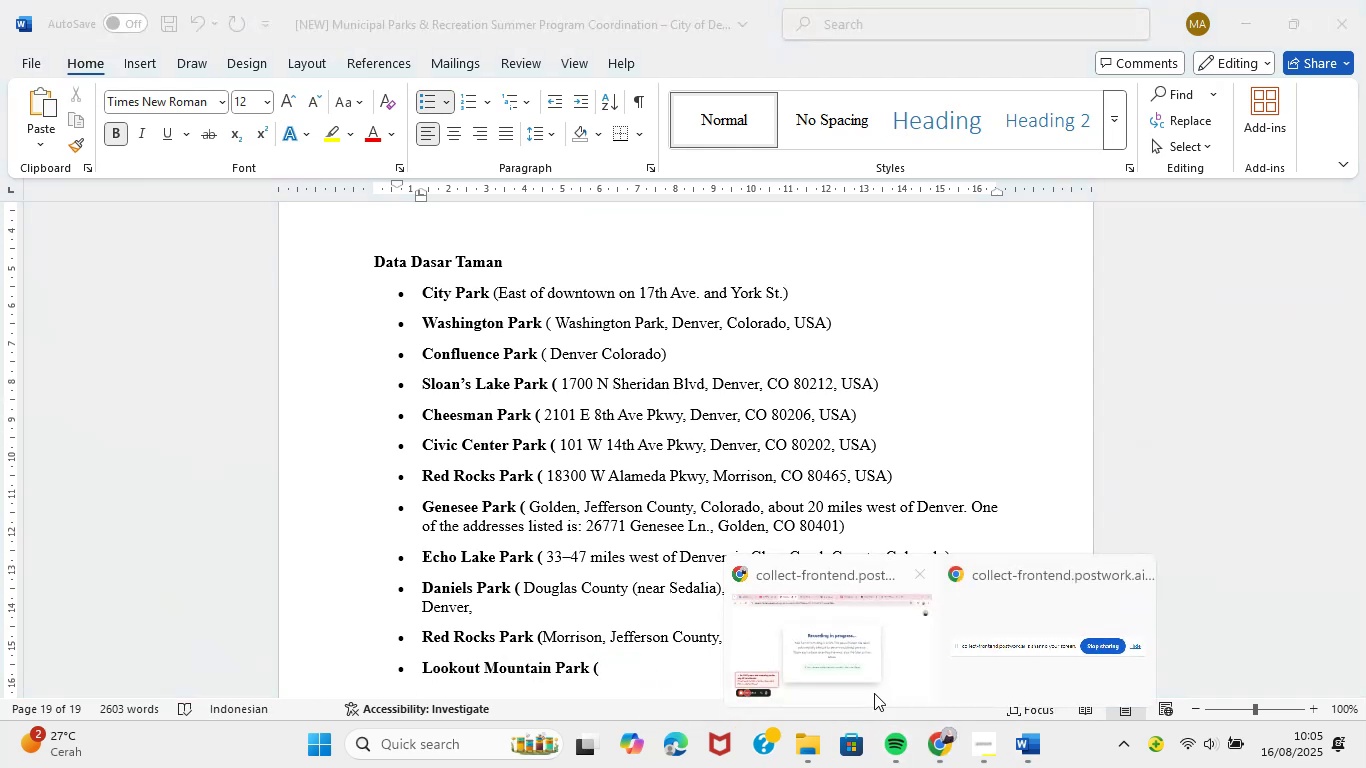 
left_click([831, 671])
 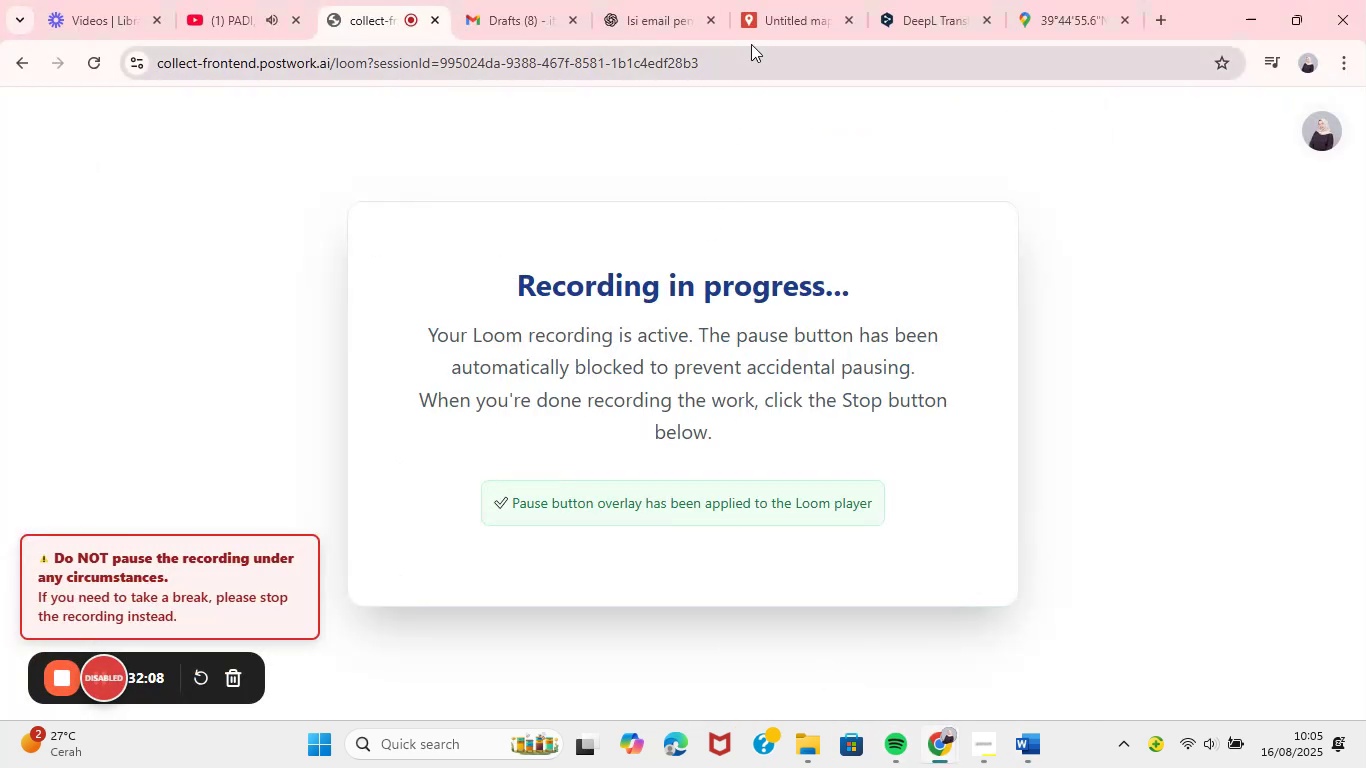 
left_click([768, 22])
 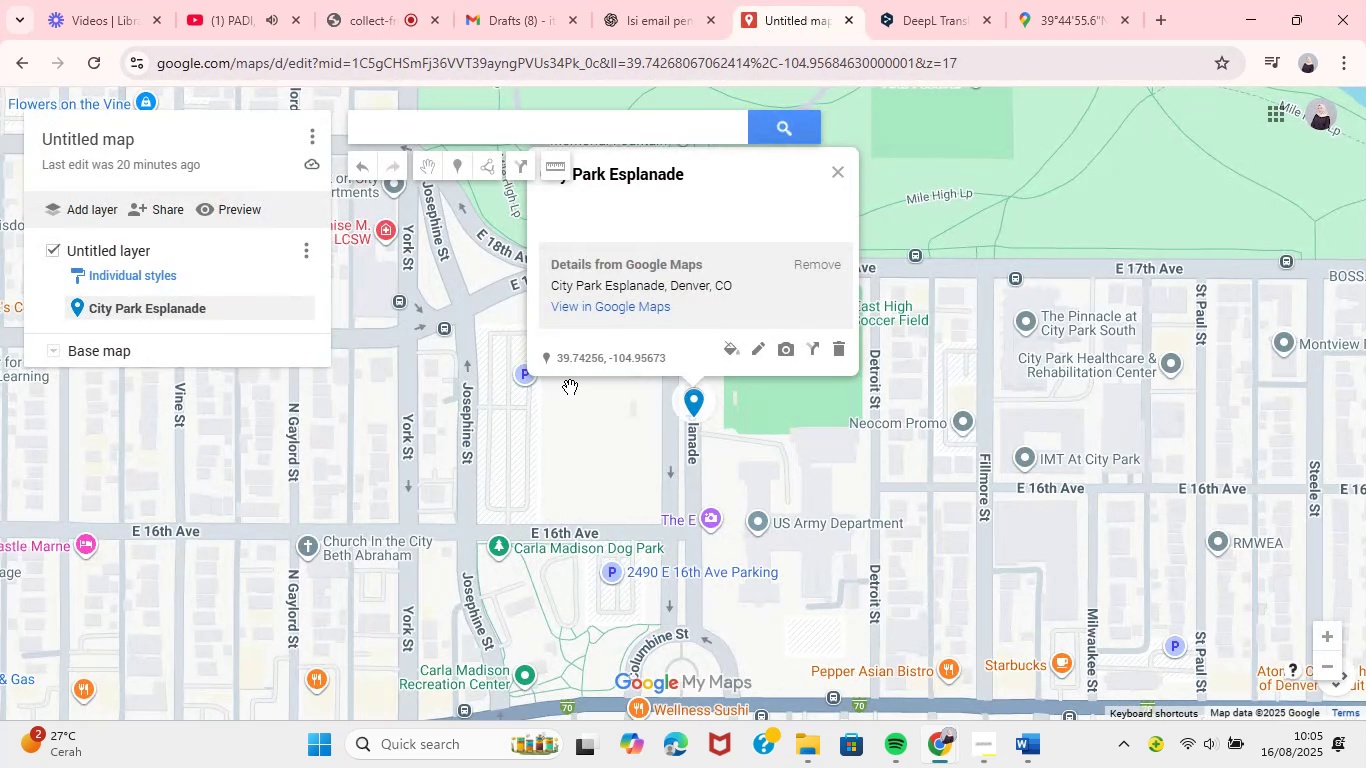 
left_click([689, 415])
 